 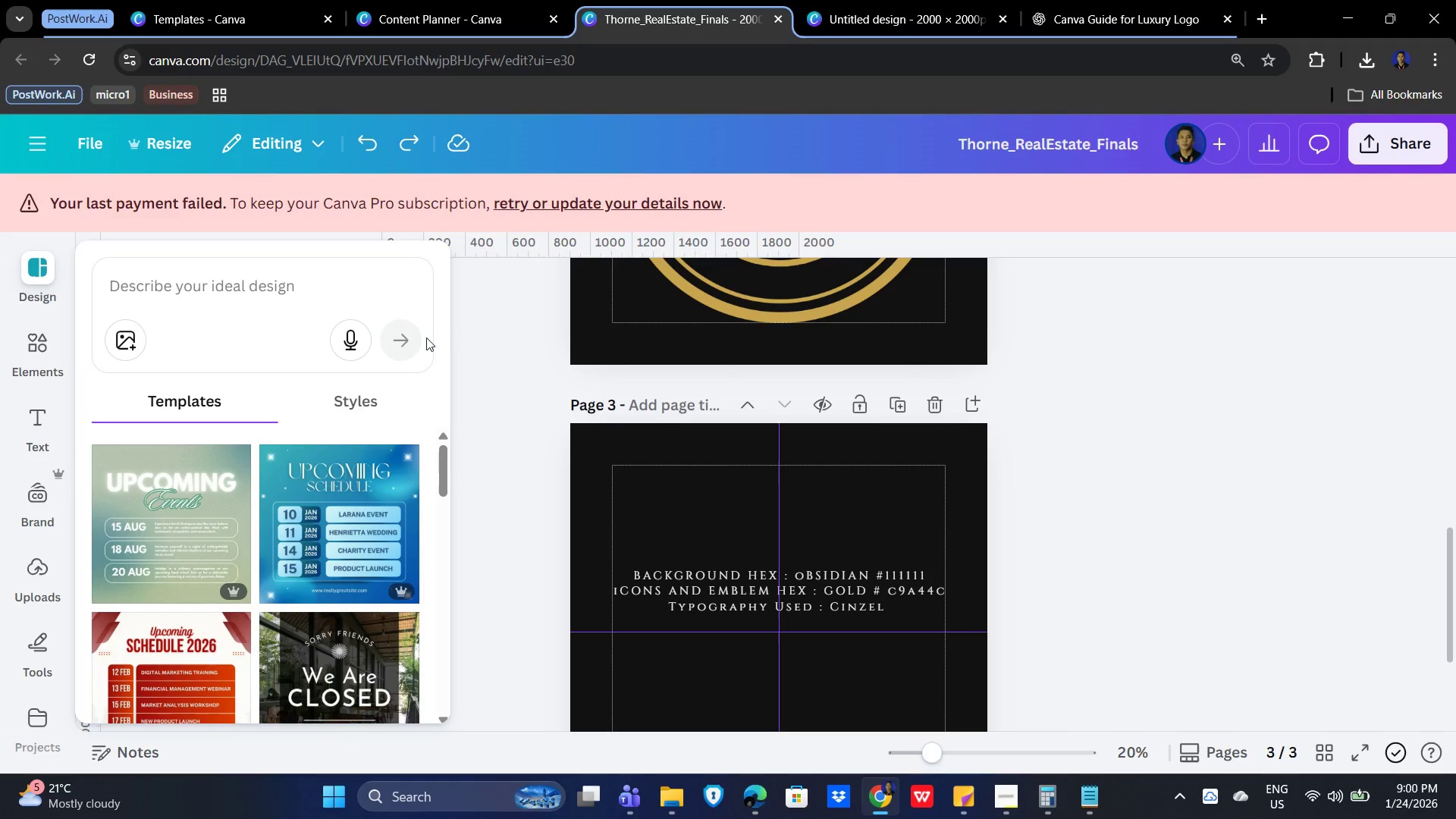 
left_click([472, 336])
 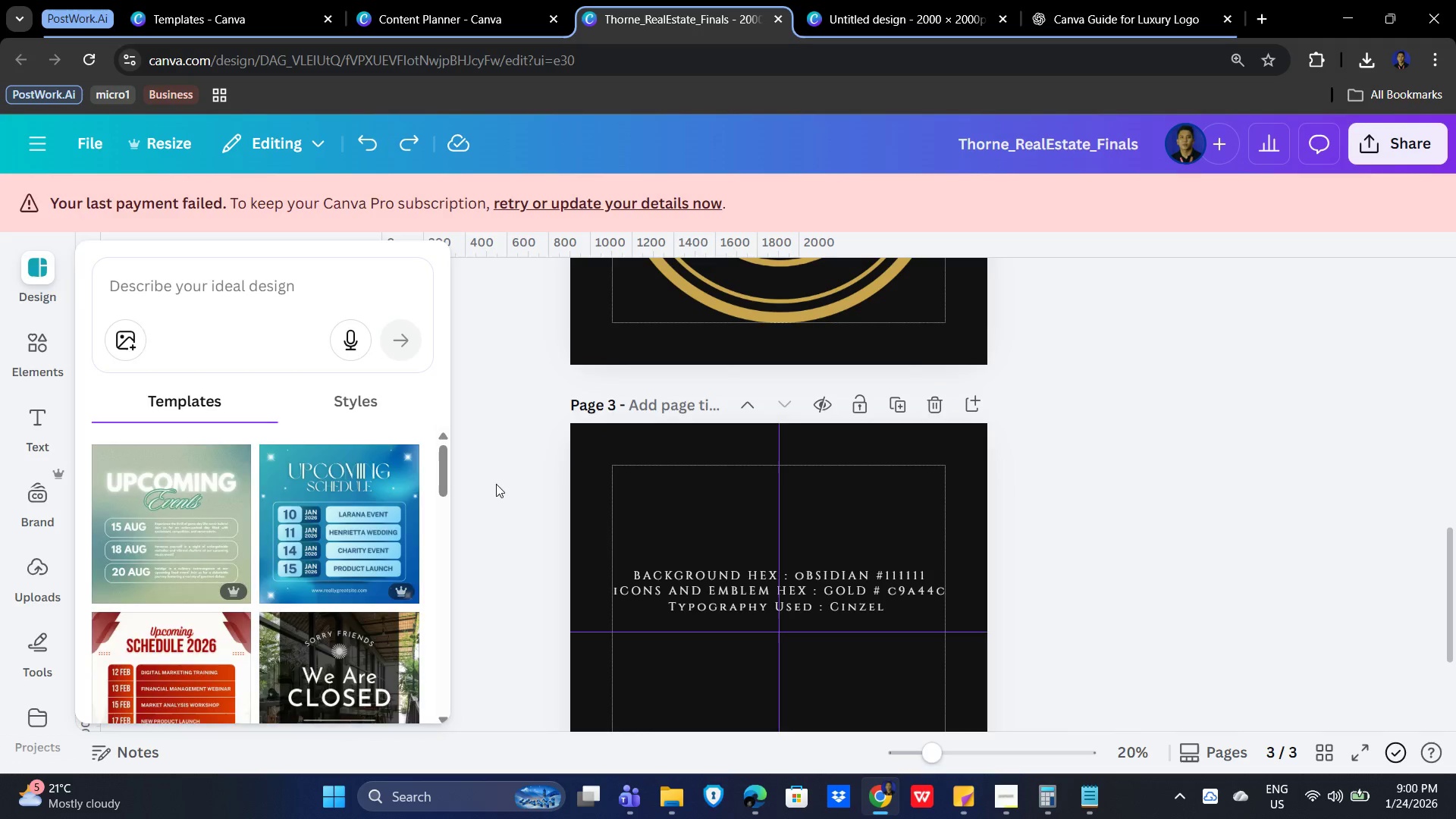 
scroll: coordinate [71, 300], scroll_direction: up, amount: 16.0
 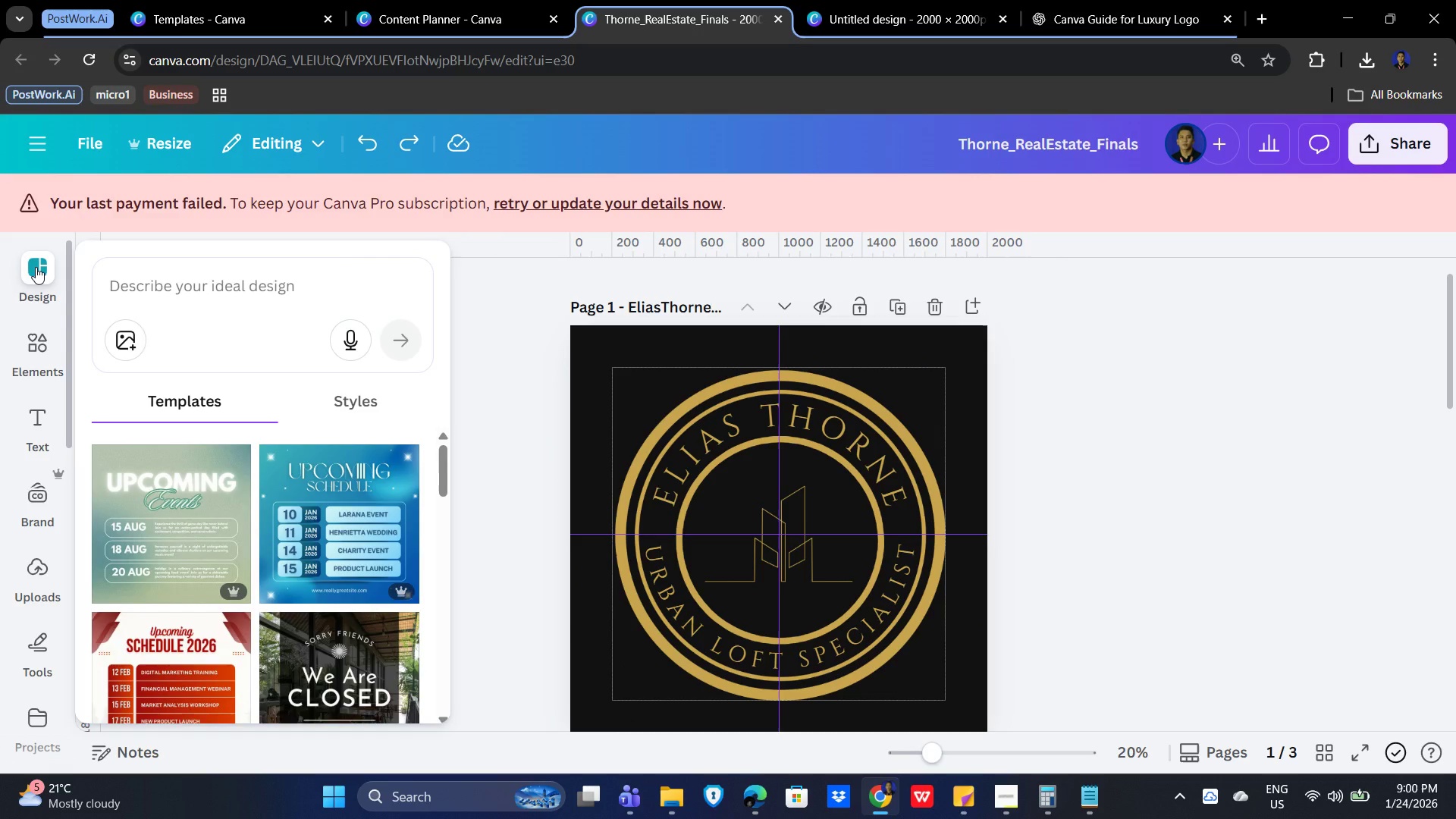 
left_click([427, 0])
 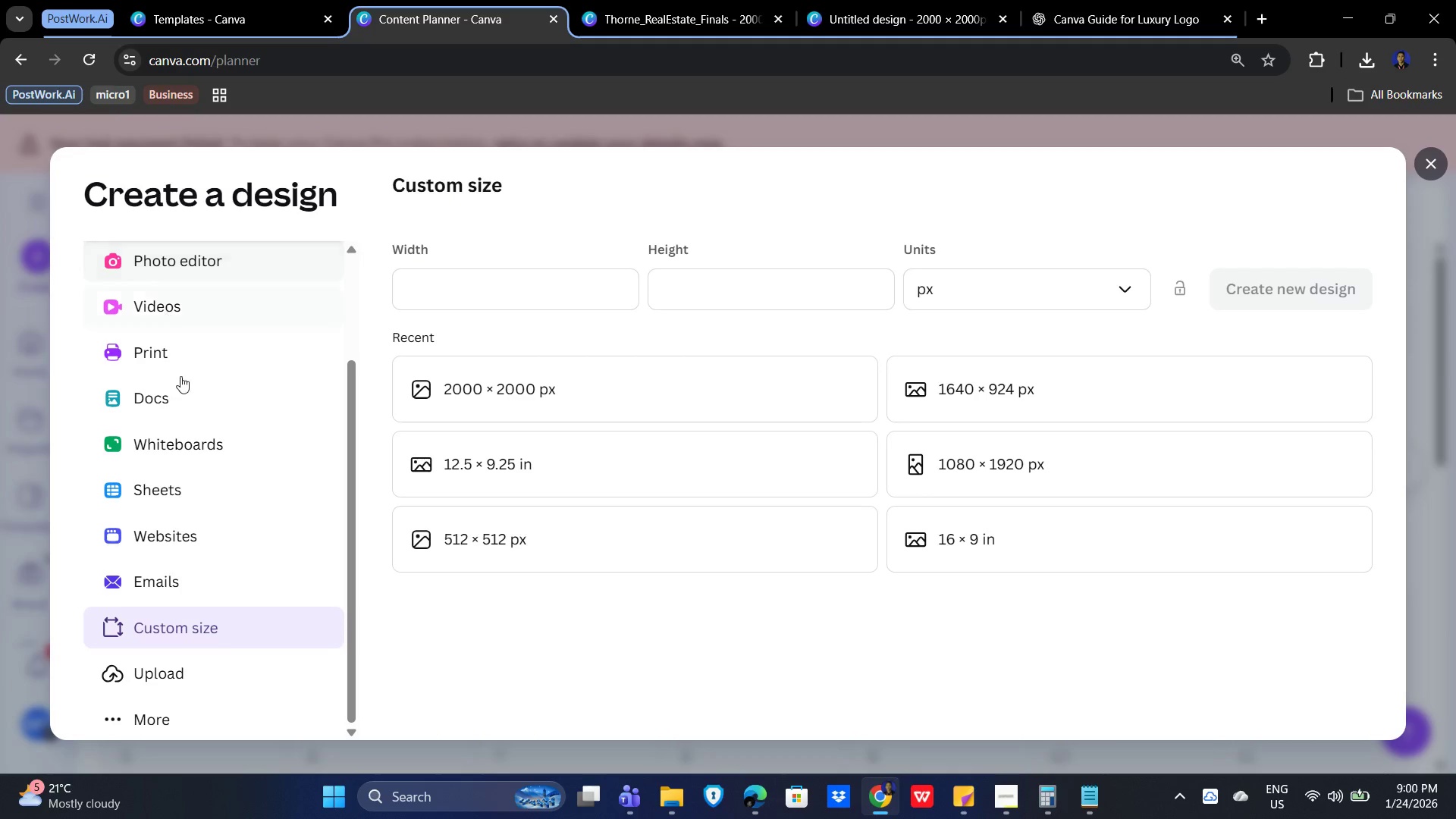 
scroll: coordinate [160, 482], scroll_direction: up, amount: 5.0
 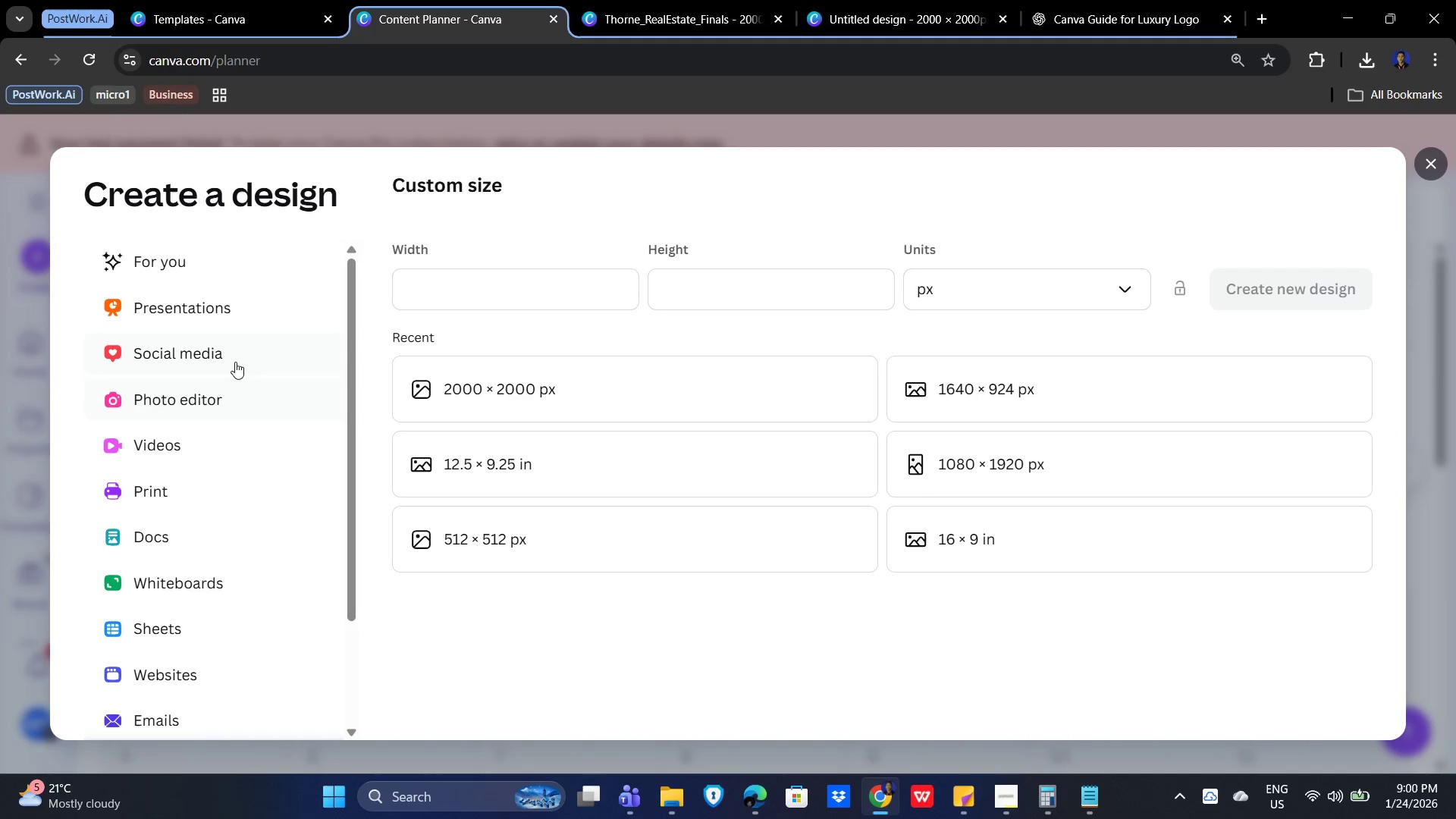 
scroll: coordinate [257, 492], scroll_direction: down, amount: 10.0
 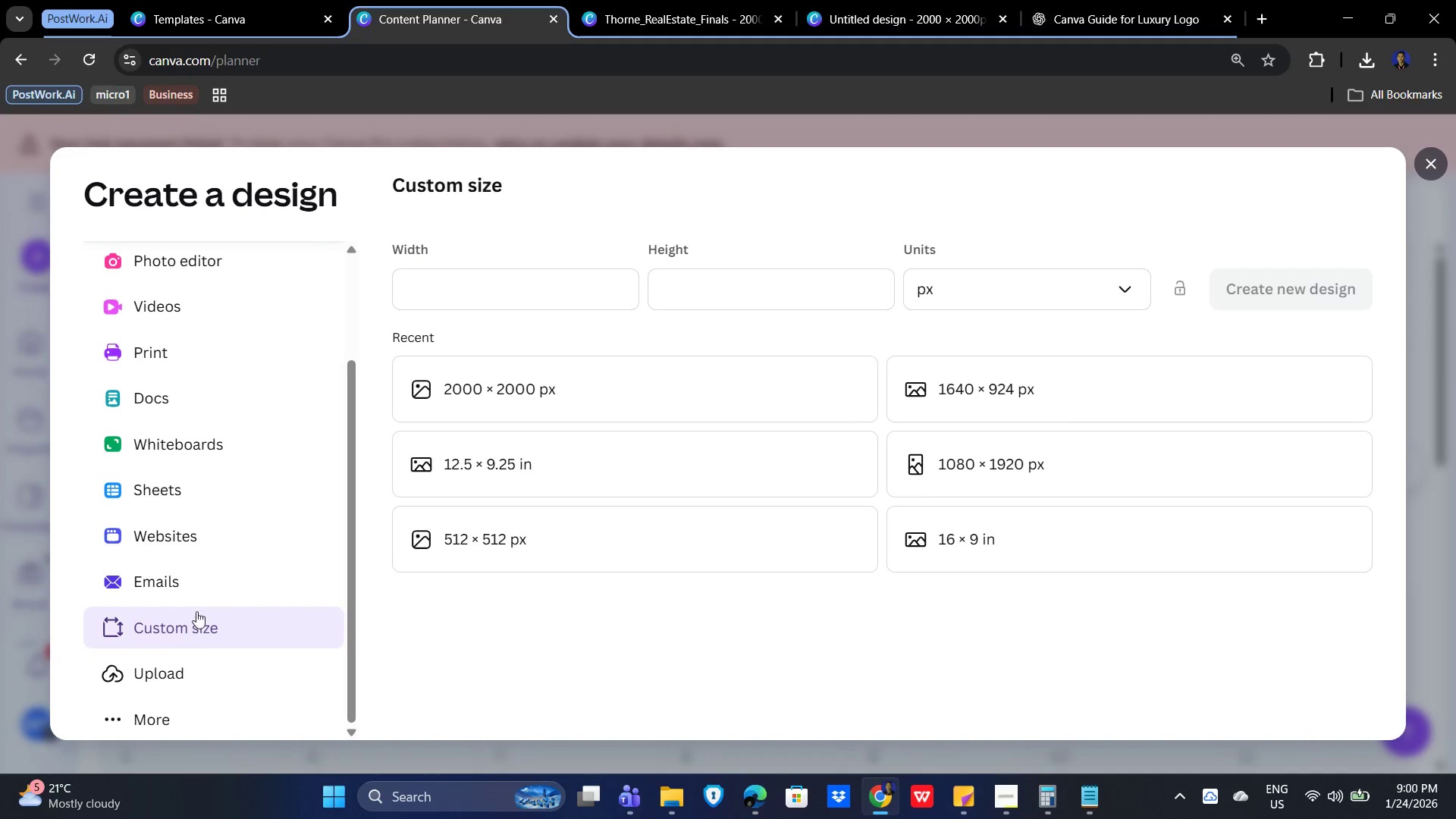 
scroll: coordinate [196, 492], scroll_direction: up, amount: 8.0
 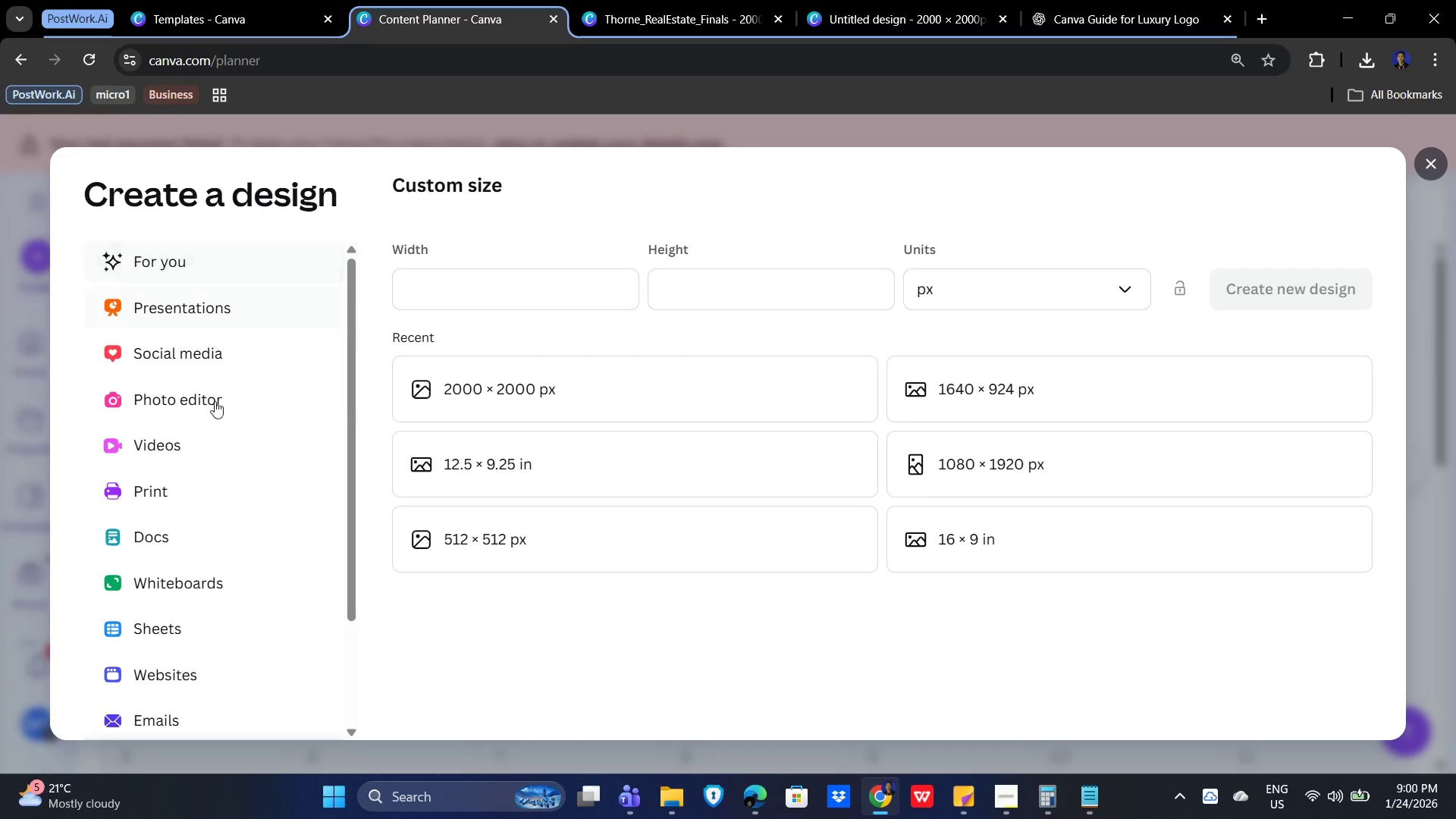 
scroll: coordinate [196, 530], scroll_direction: down, amount: 1.0
 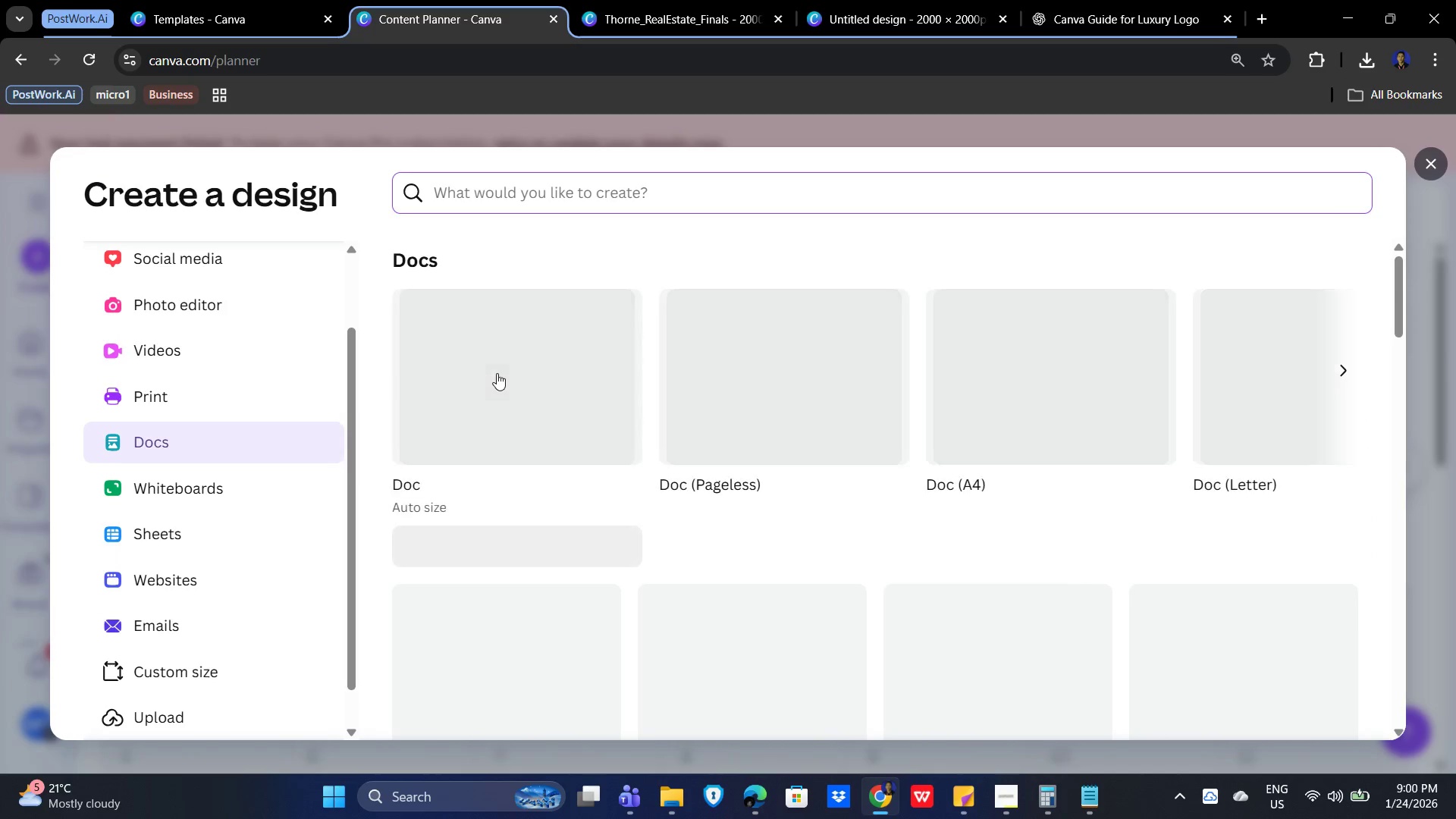 
left_click([513, 362])
 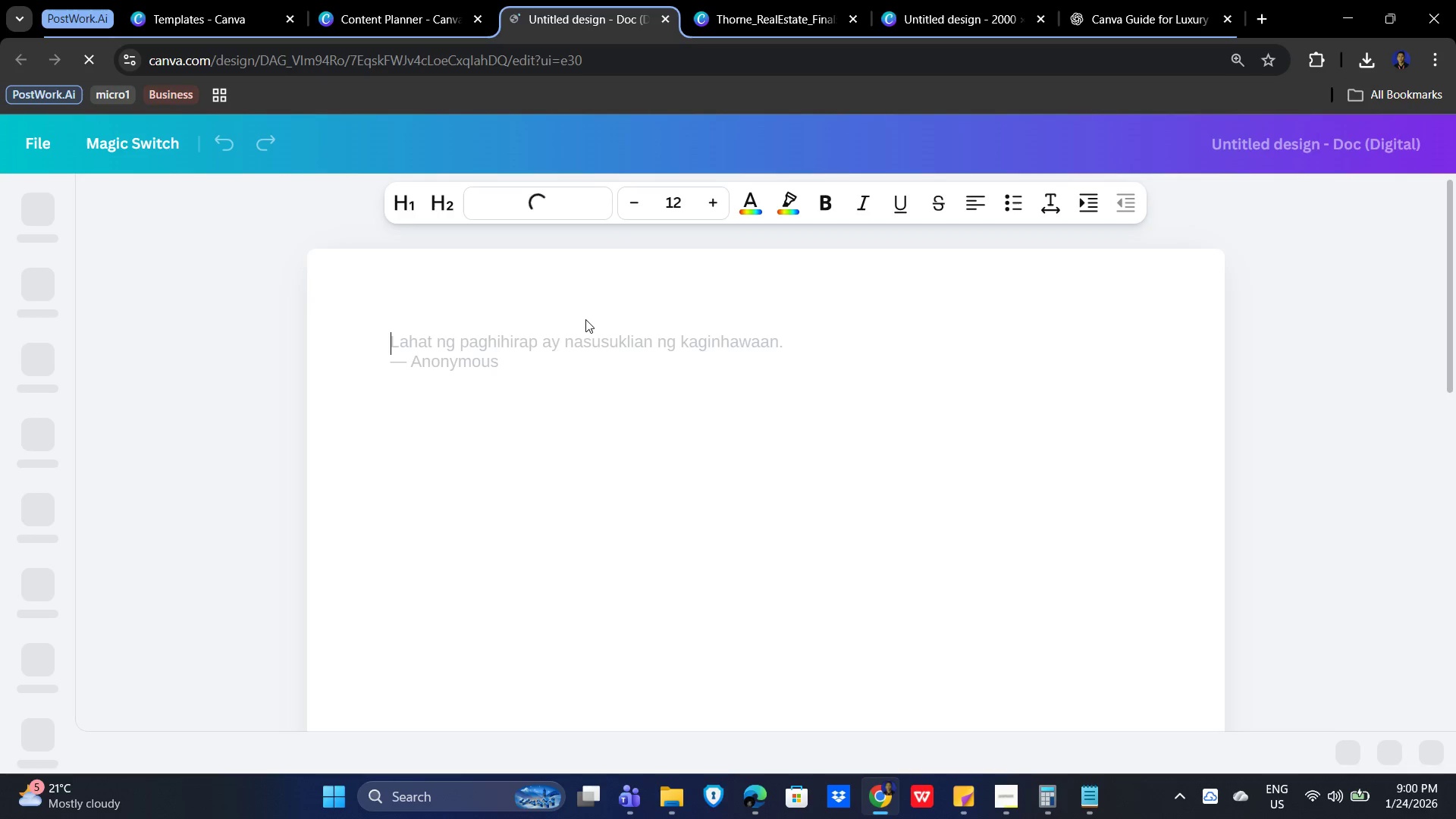 
key(Control+V)
 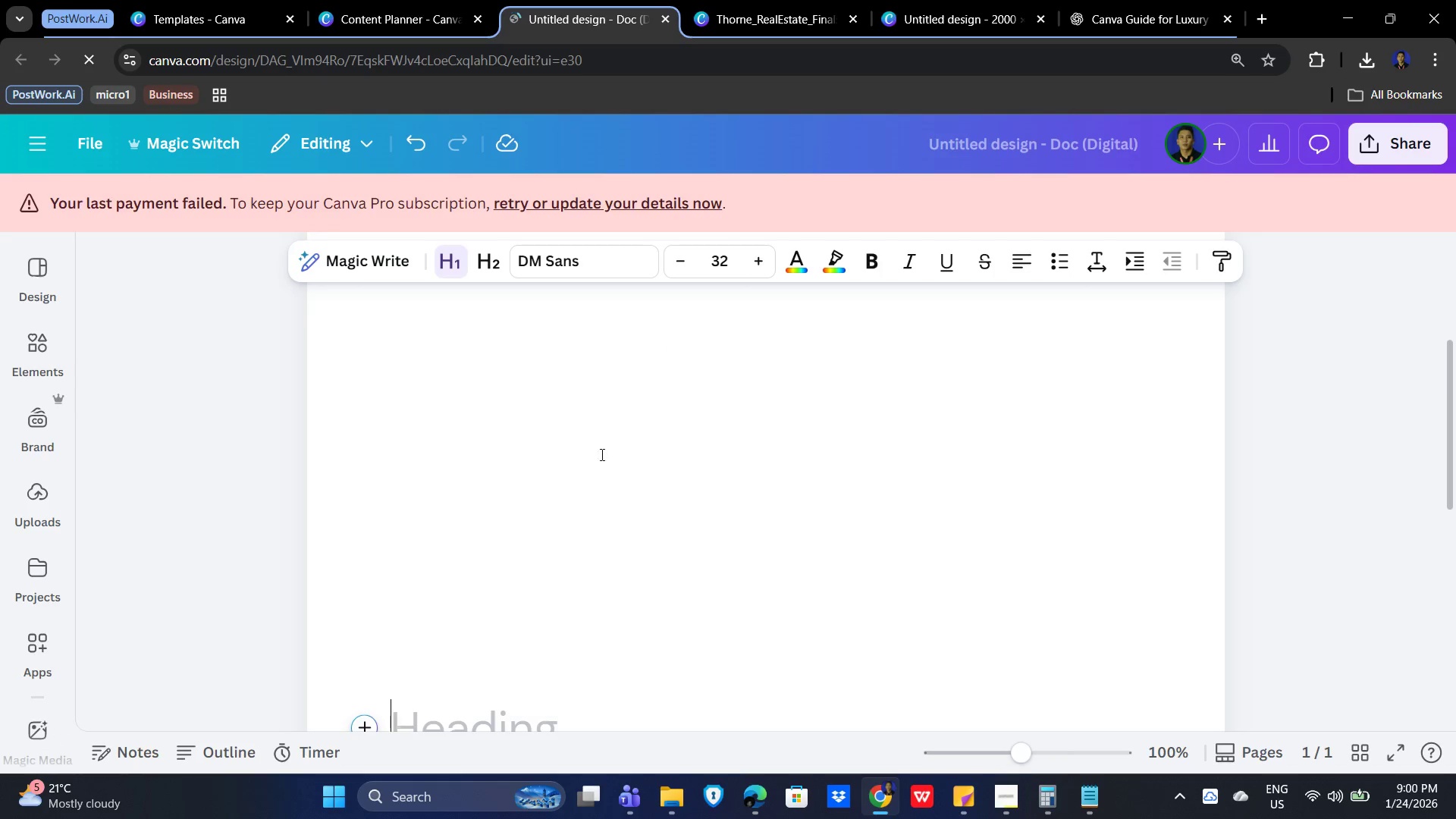 
scroll: coordinate [642, 473], scroll_direction: down, amount: 5.0
 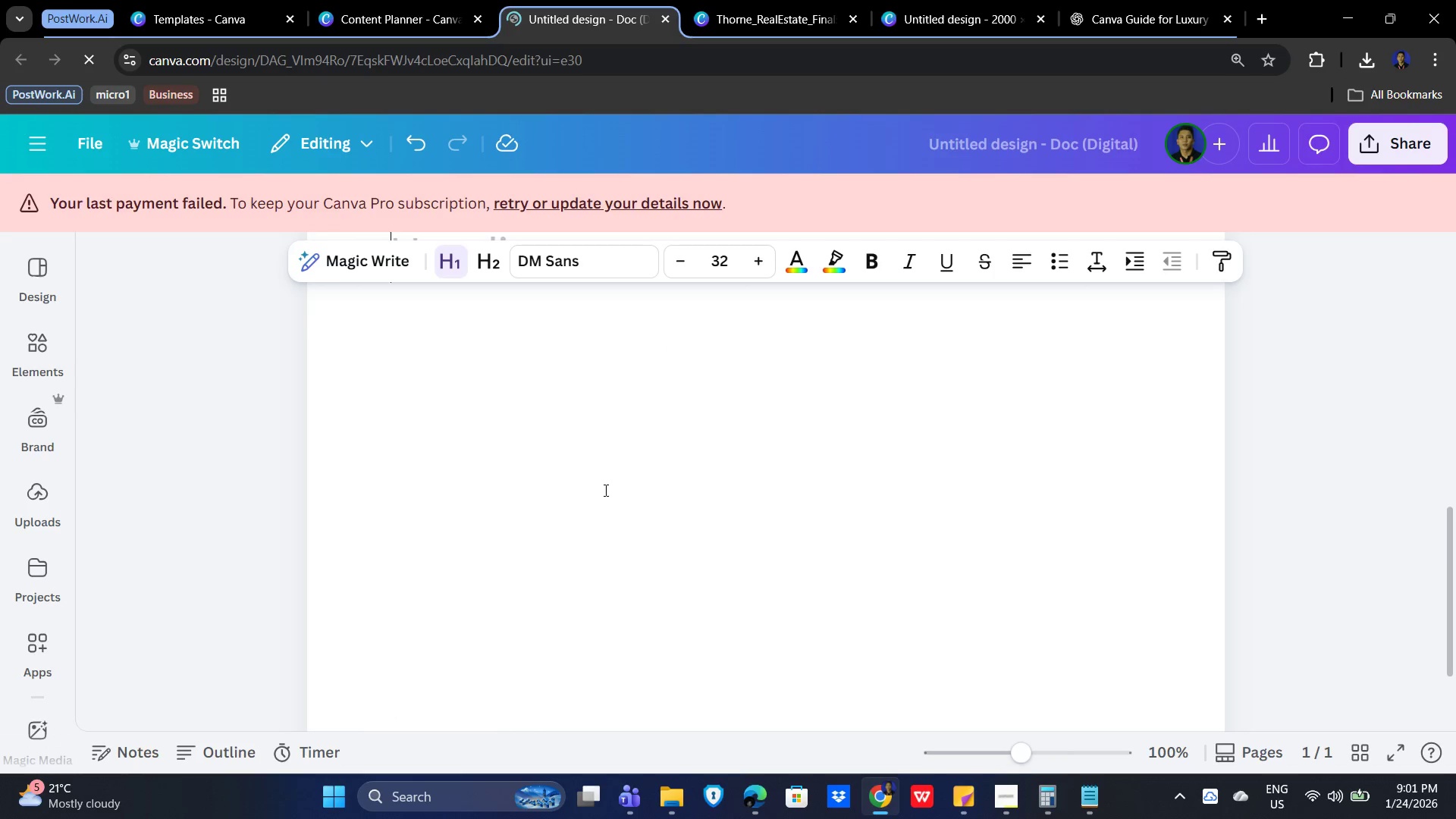 
scroll: coordinate [632, 499], scroll_direction: up, amount: 8.0
 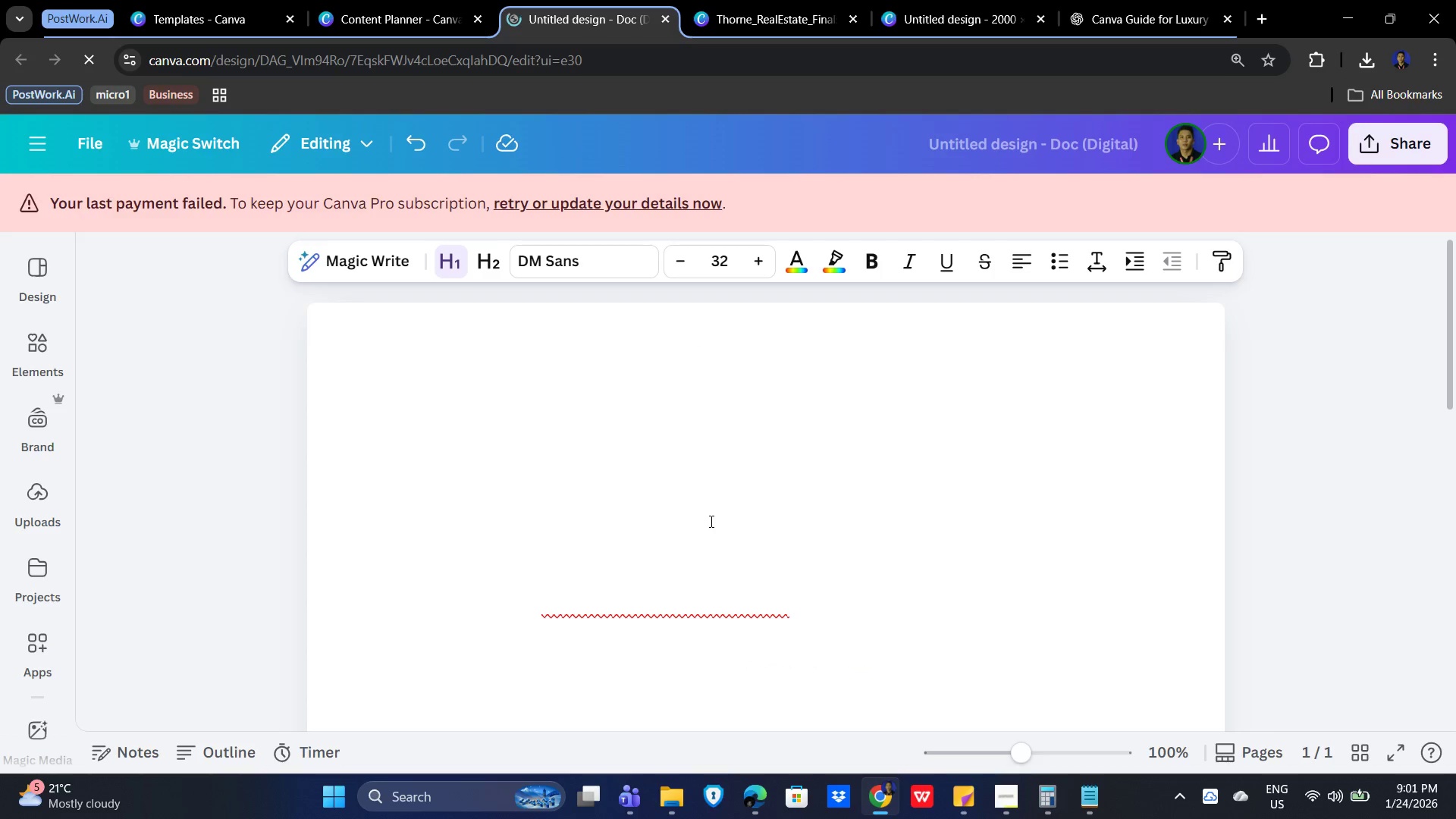 
scroll: coordinate [714, 522], scroll_direction: down, amount: 5.0
 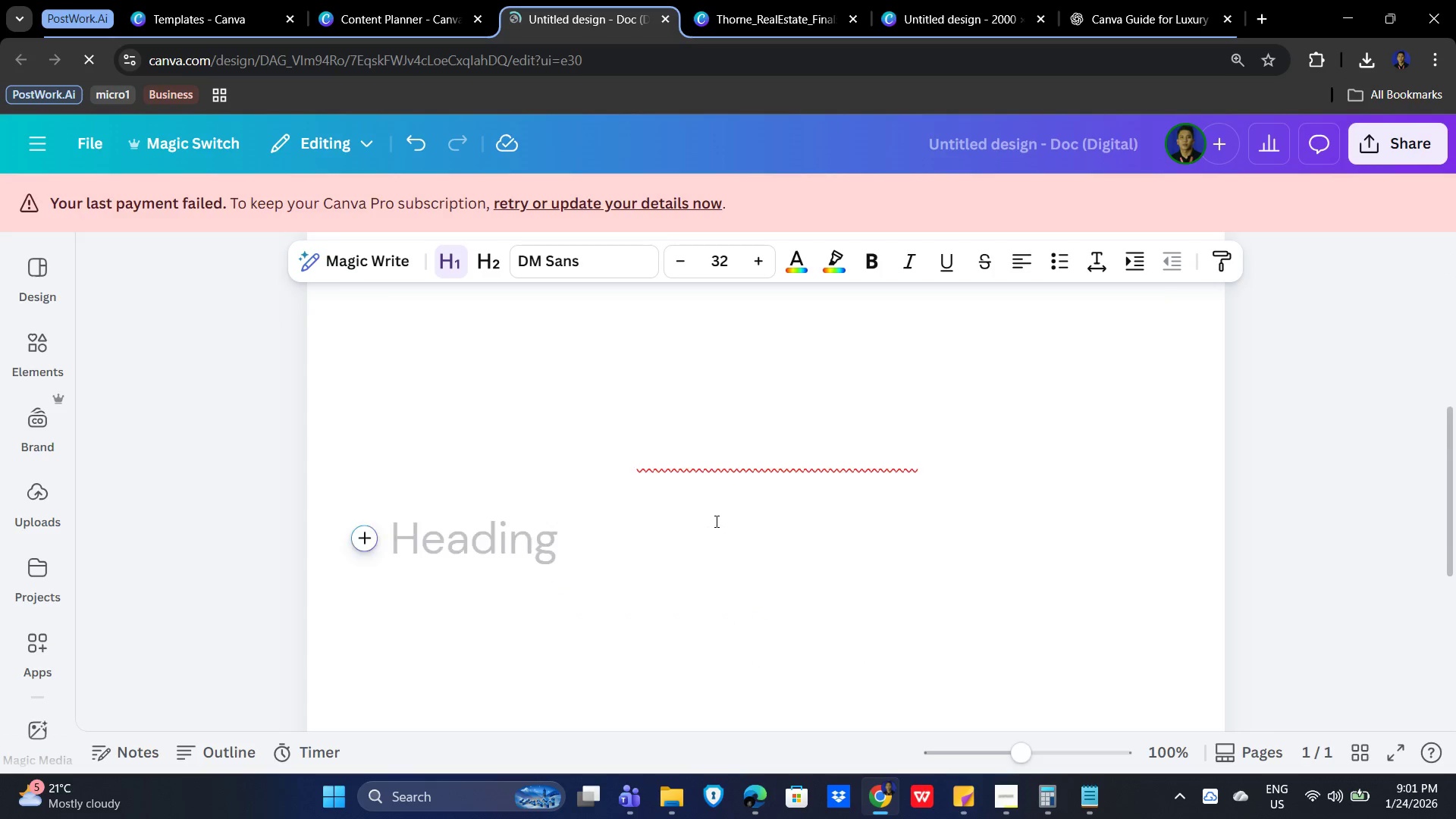 
key(Control+Z)
 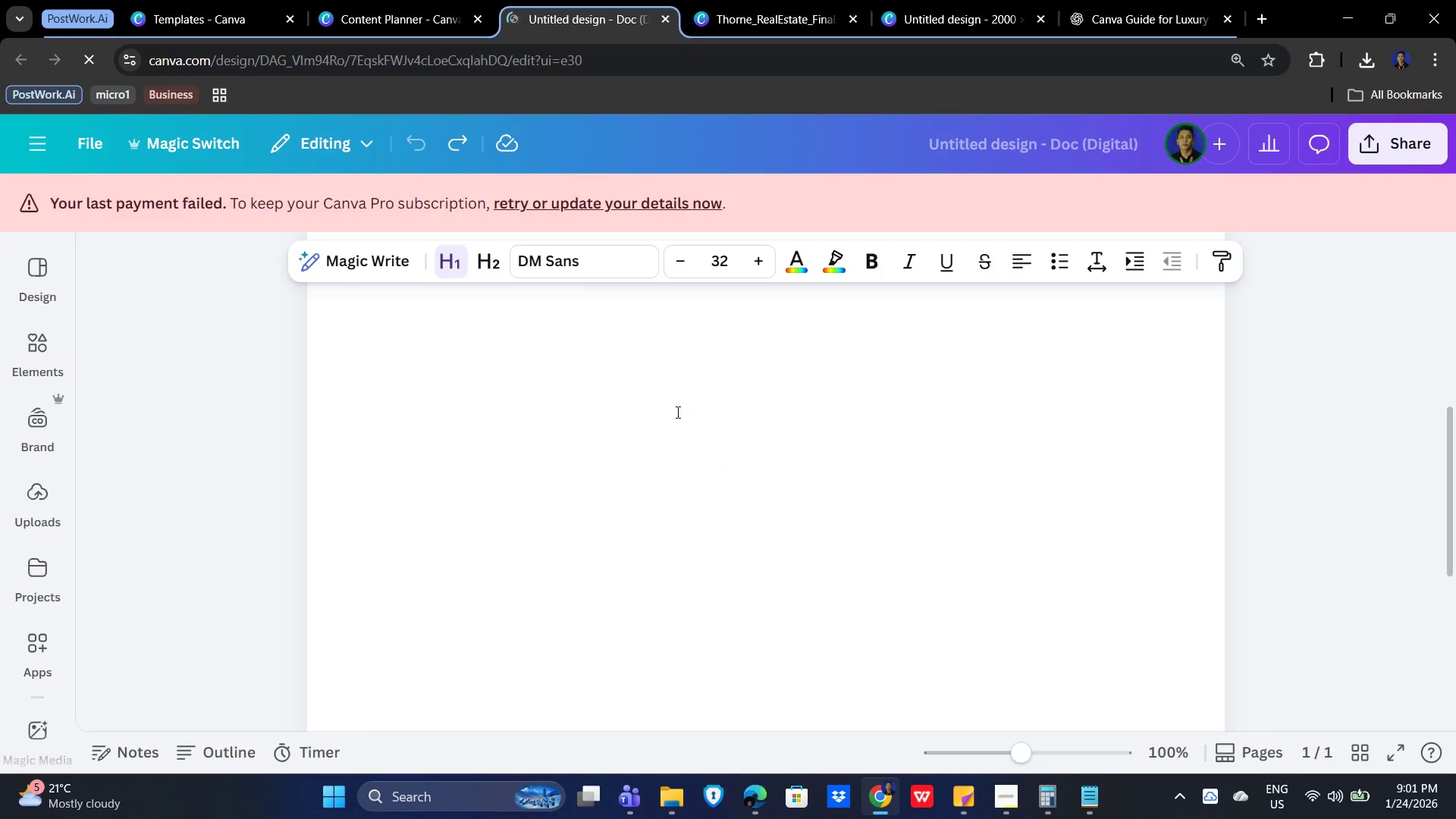 
scroll: coordinate [758, 451], scroll_direction: up, amount: 5.0
 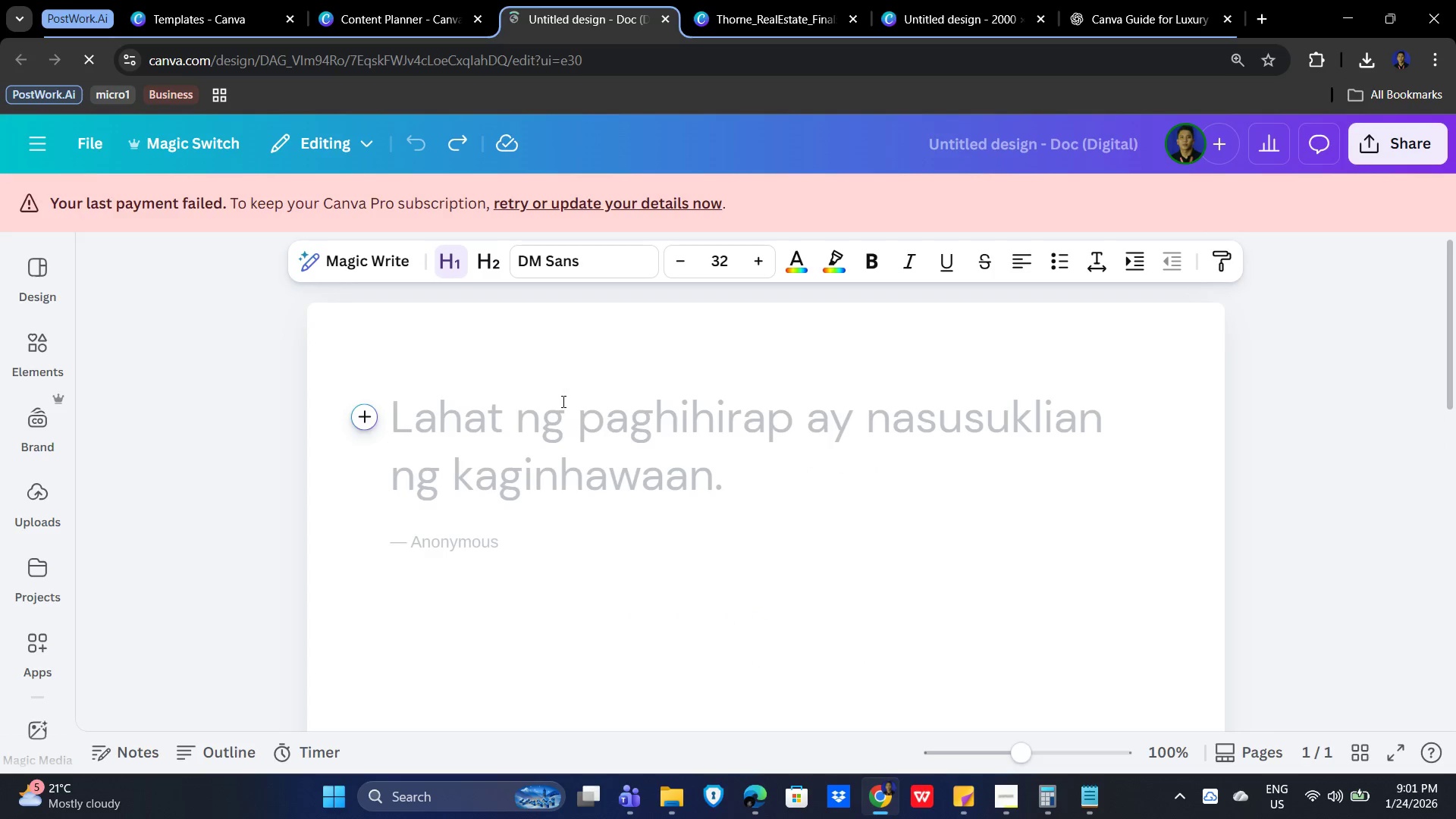 
key(Backspace)
 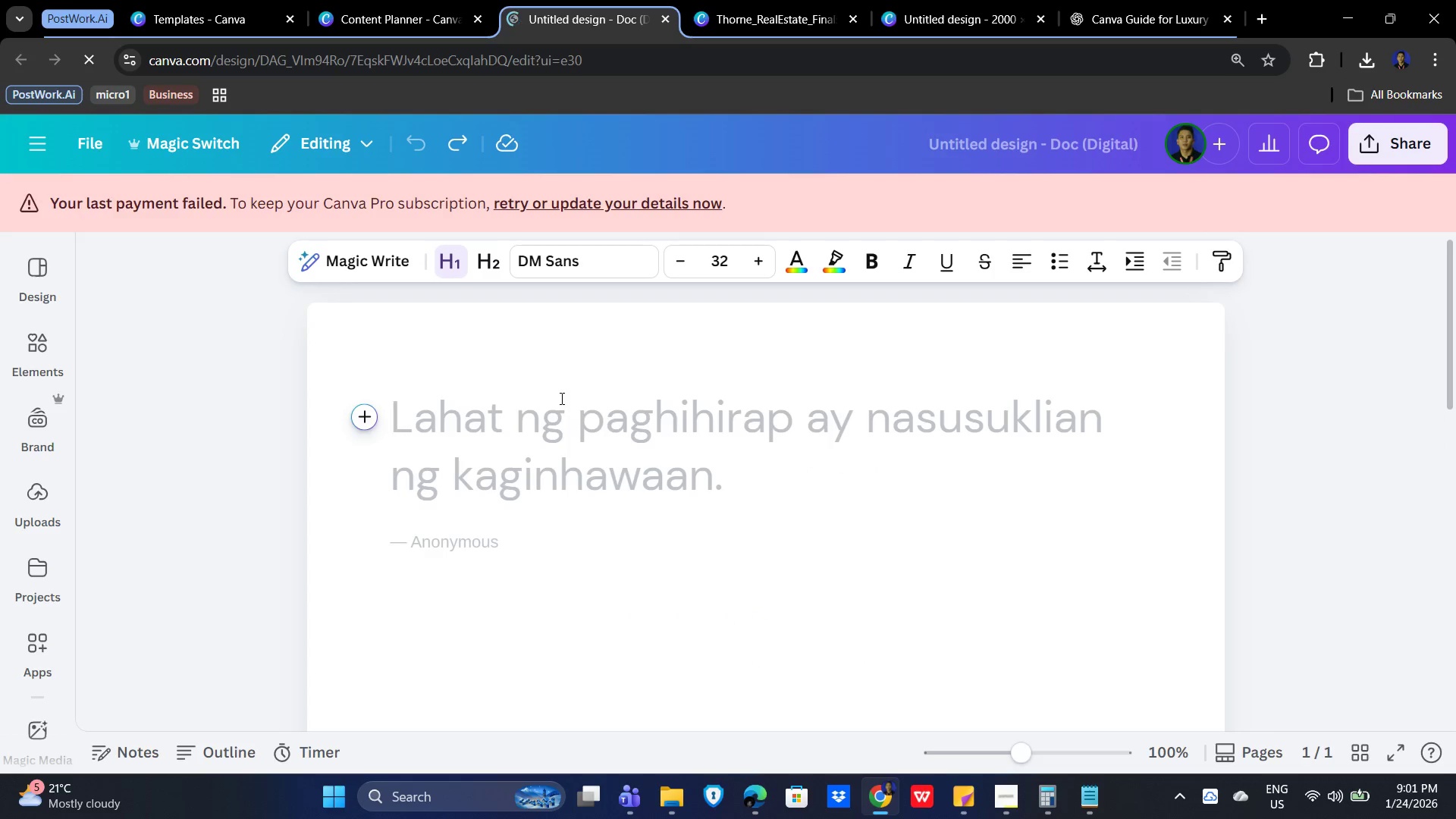 
key(Backspace)
 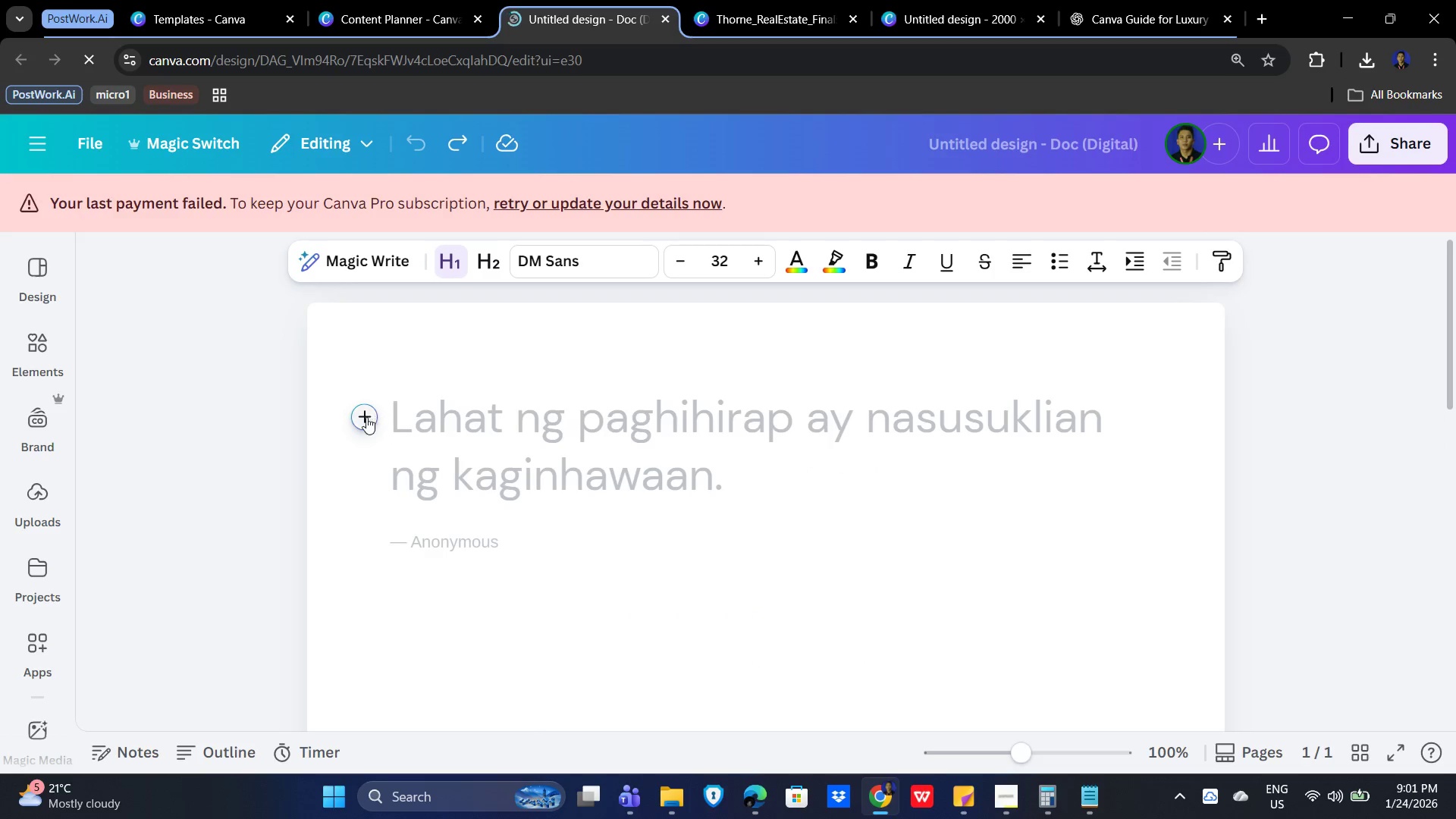 
left_click([366, 417])
 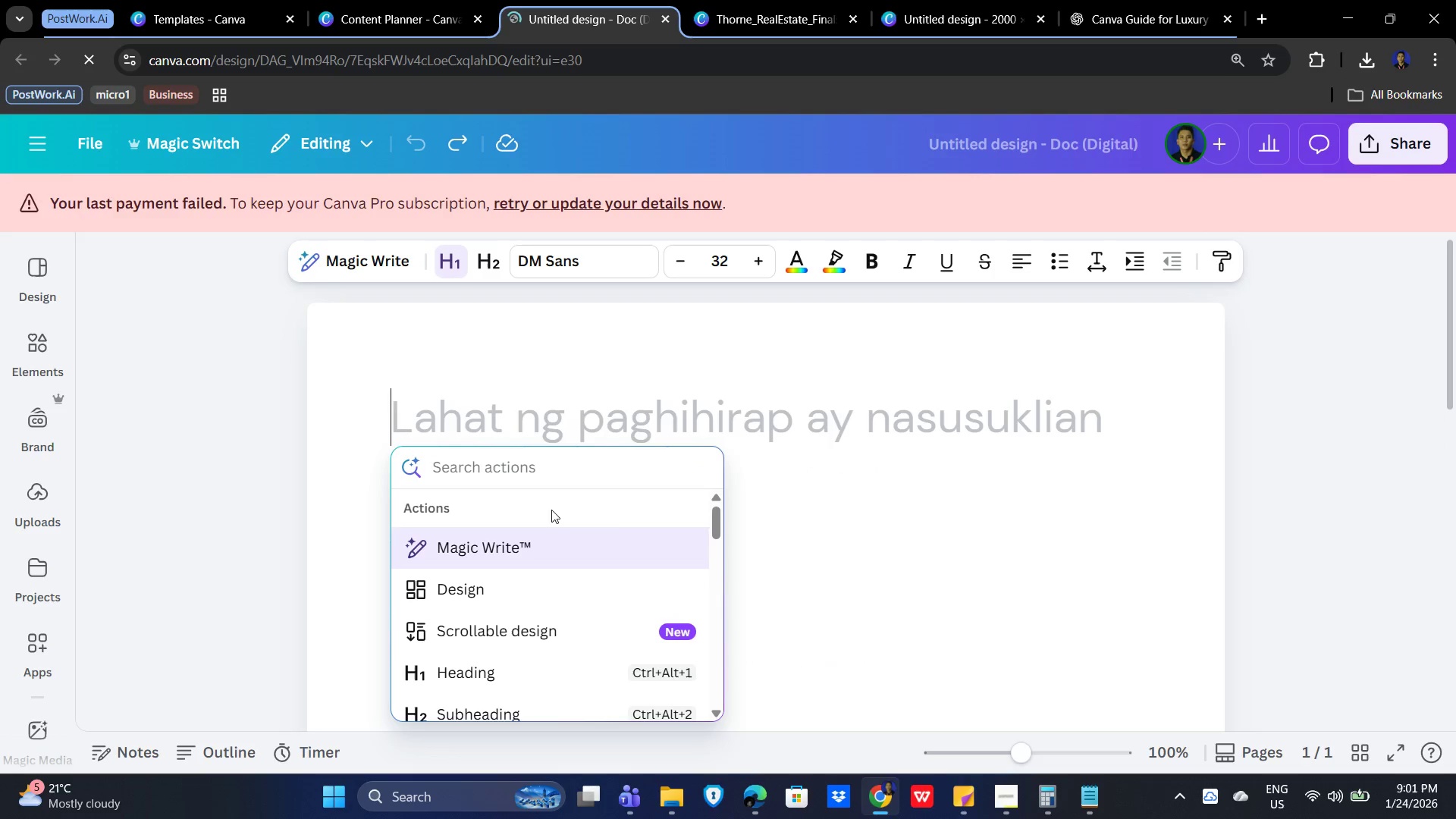 
scroll: coordinate [608, 520], scroll_direction: down, amount: 2.0
 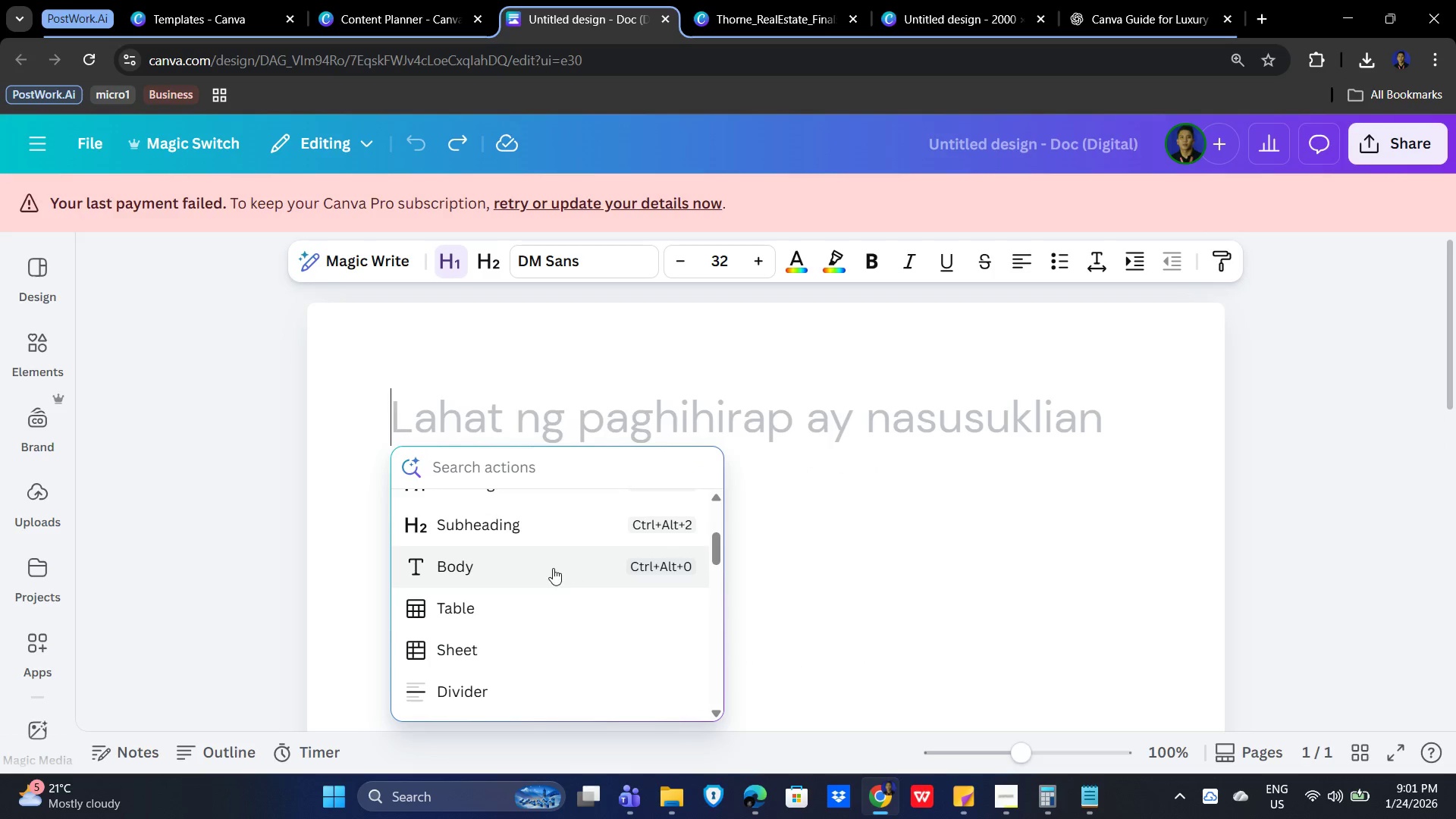 
left_click([550, 568])
 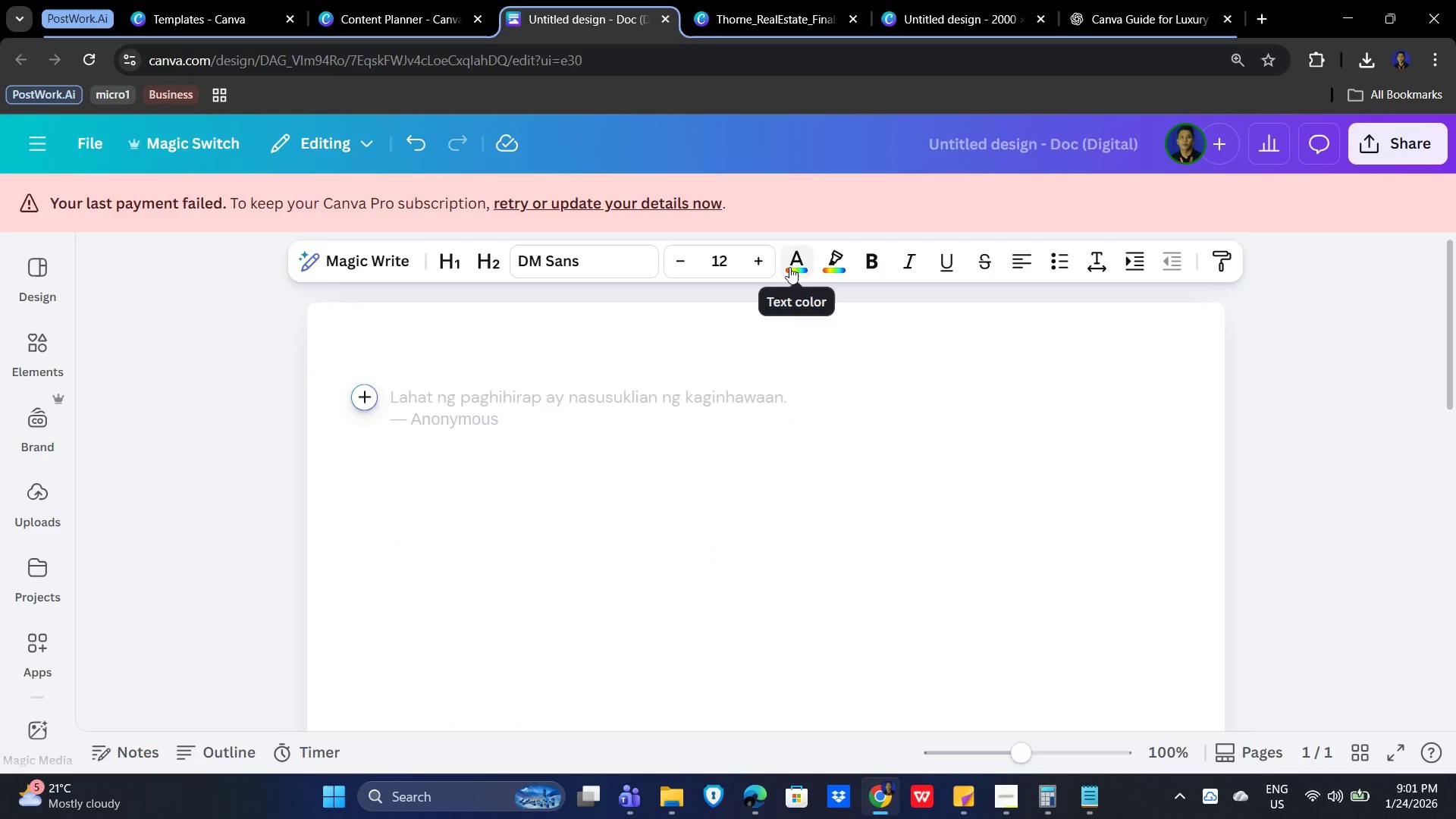 
left_click([391, 394])
 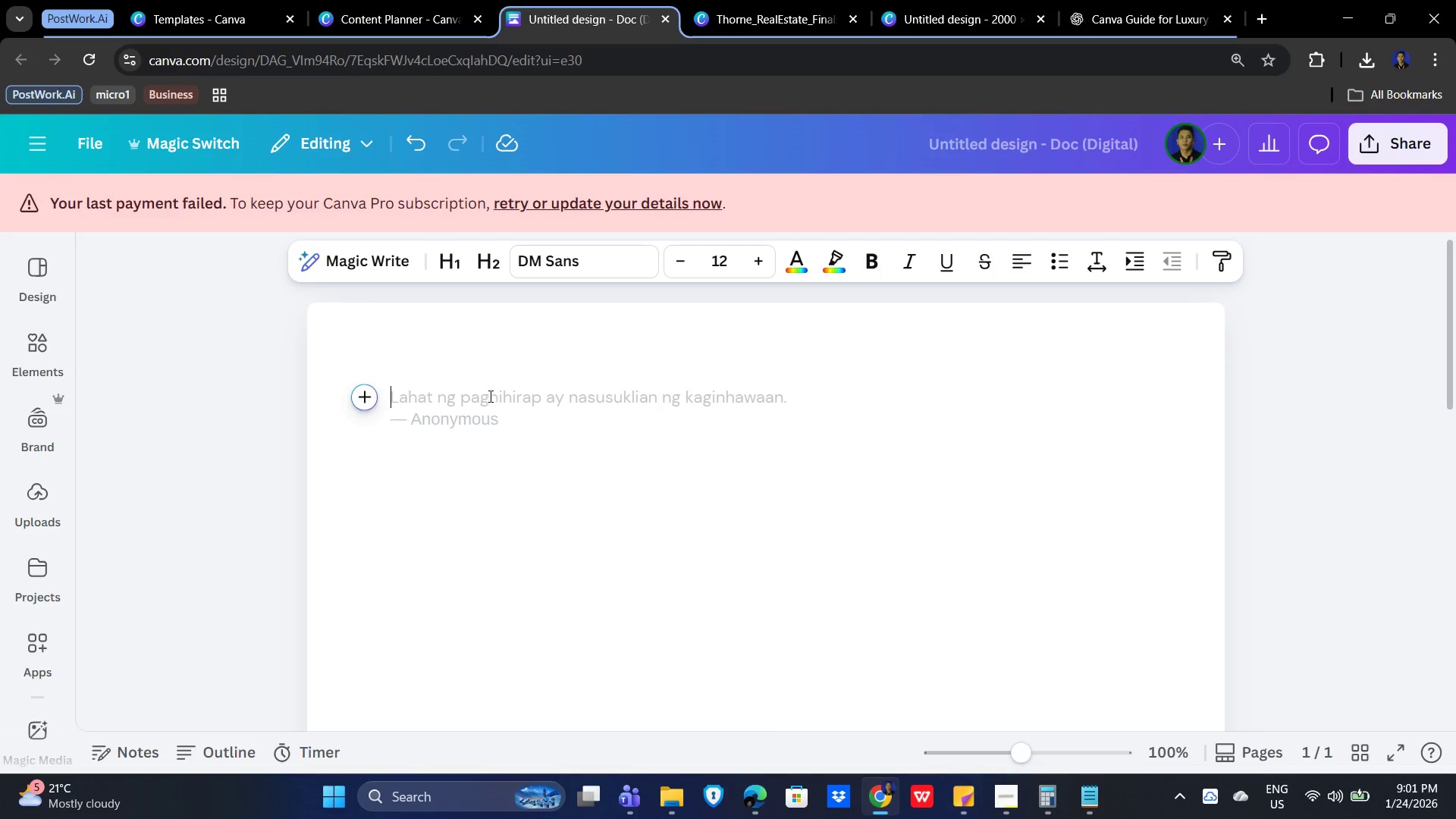 
key(Control+V)
 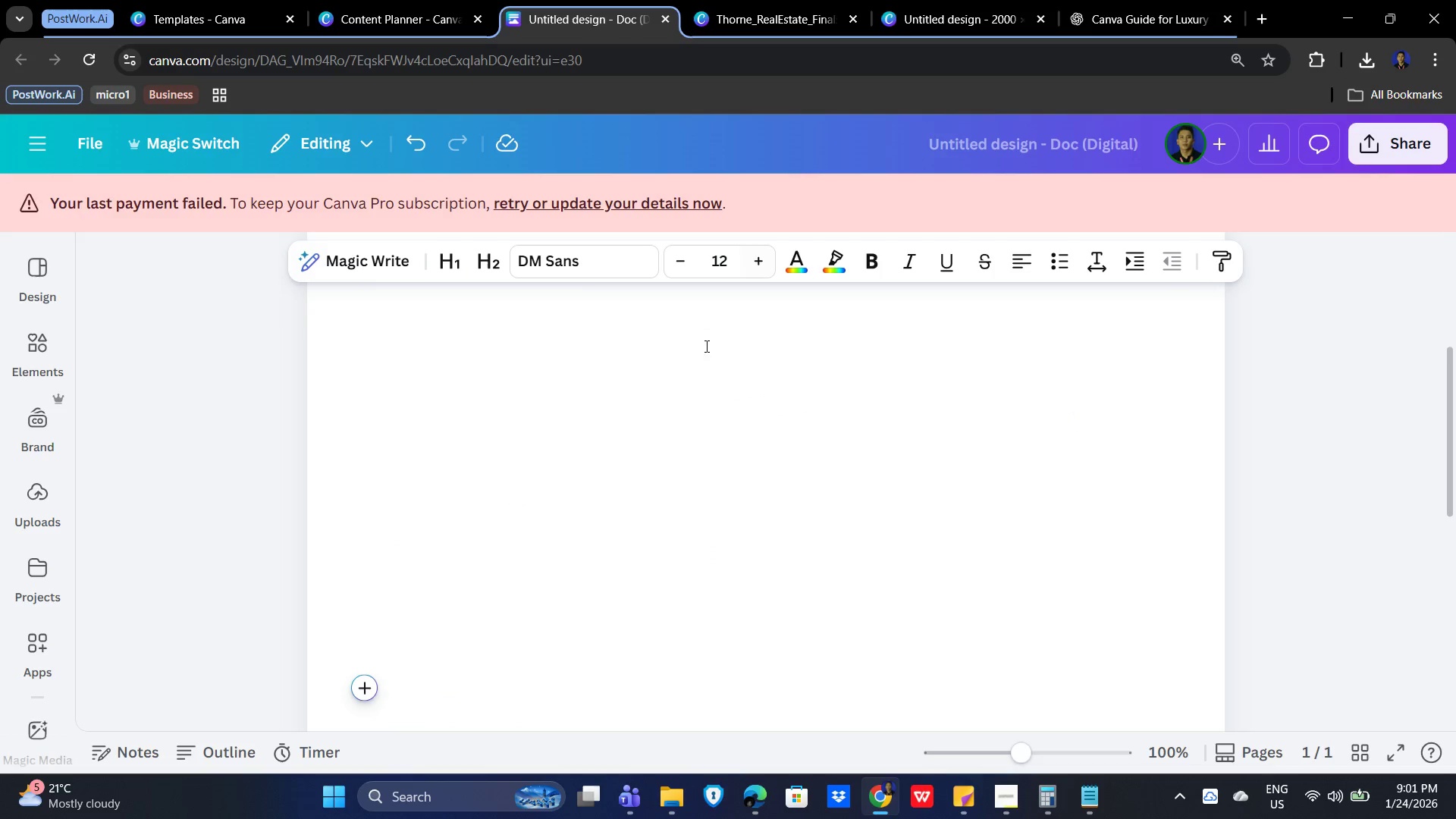 
key(Control+A)
 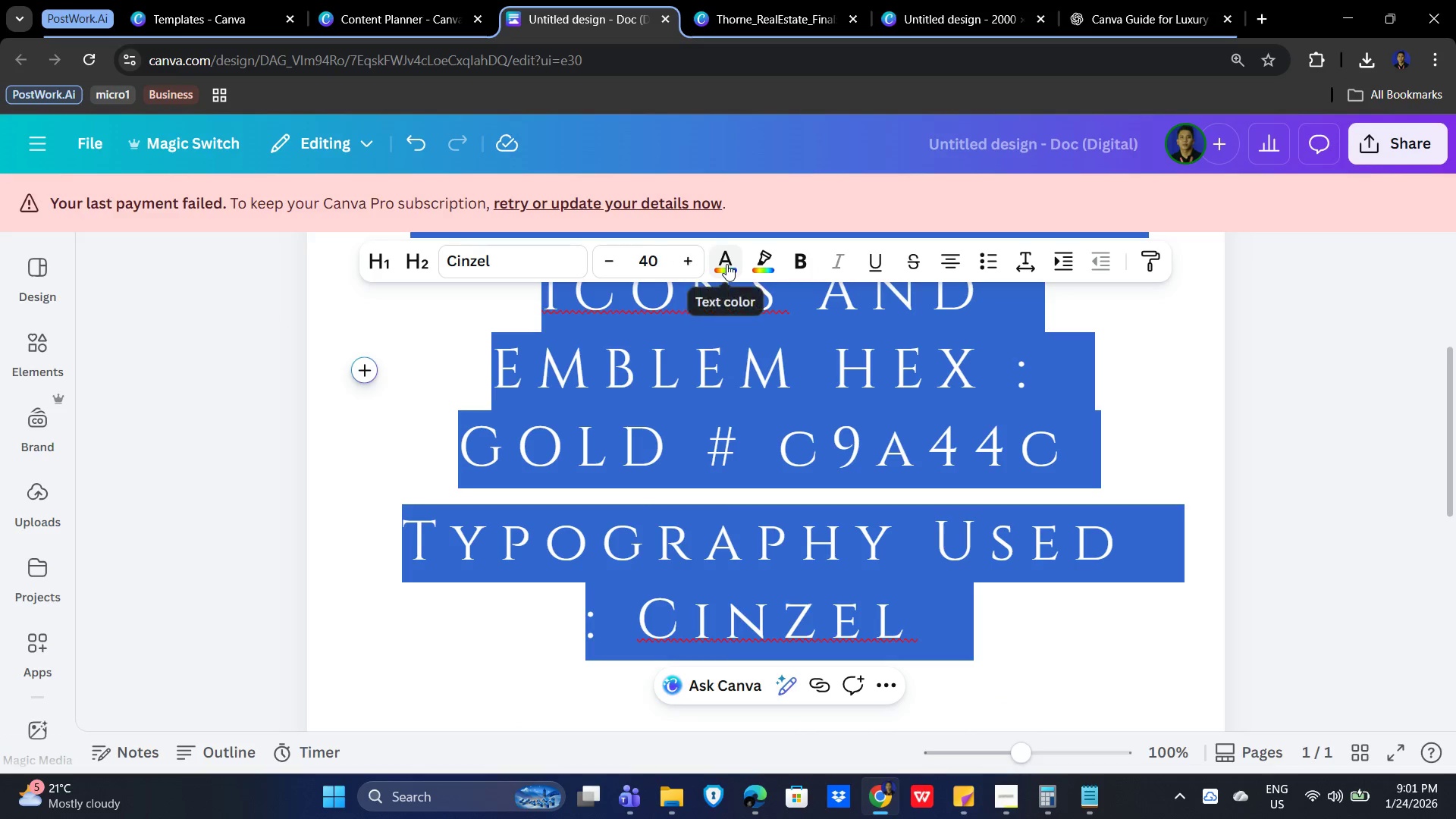 
left_click([764, 263])
 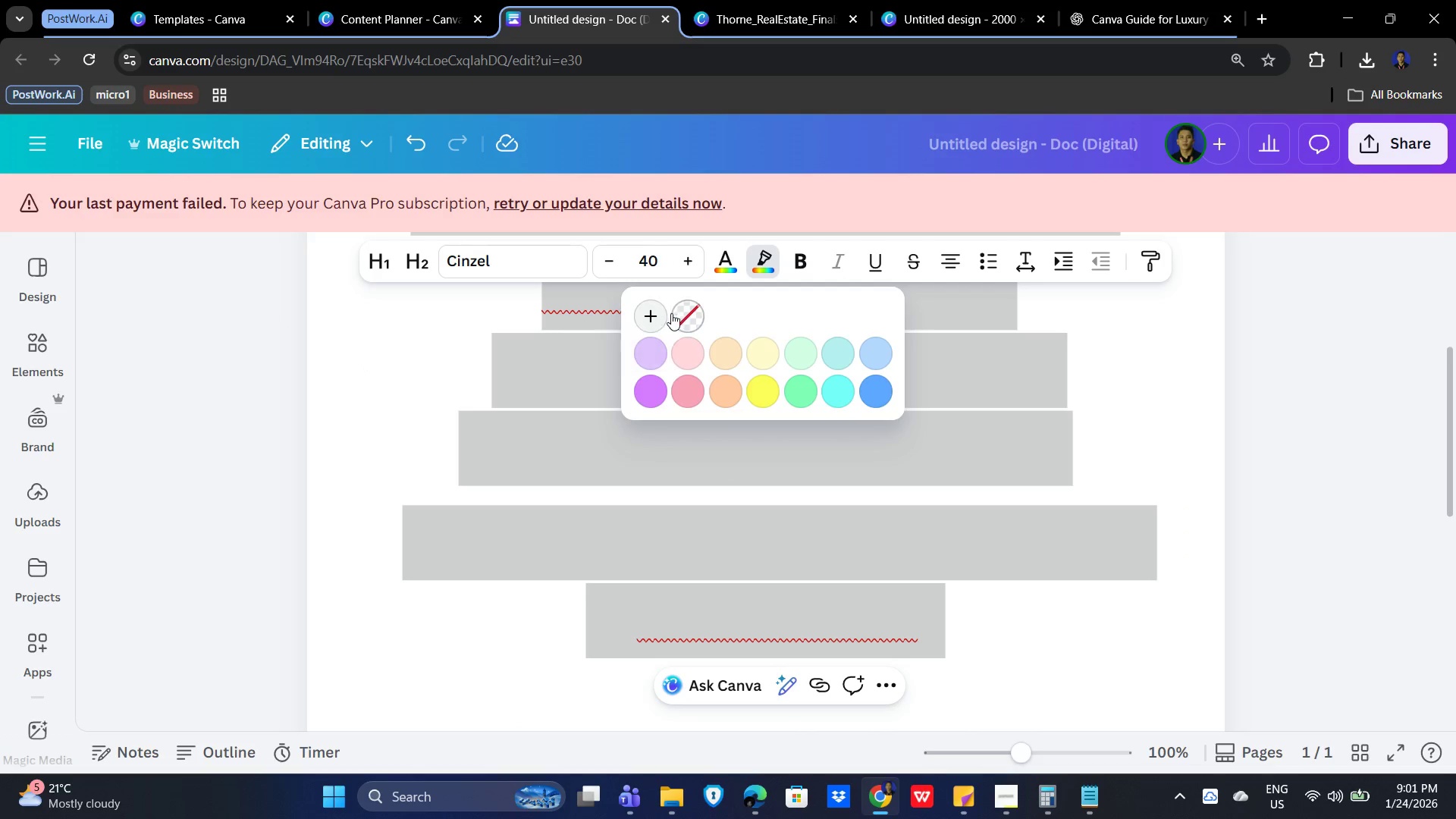 
left_click([648, 309])
 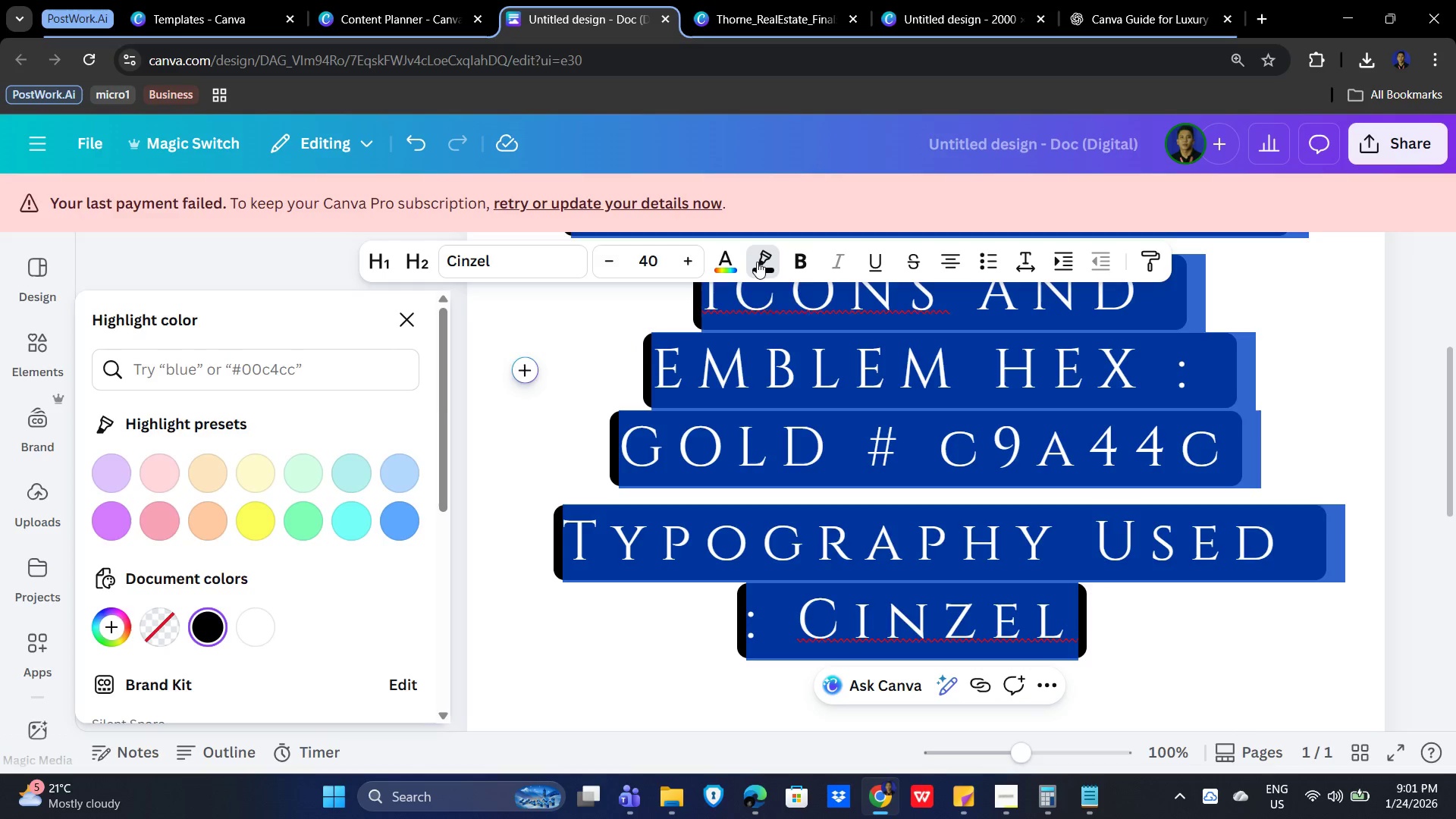 
wait(7.94)
 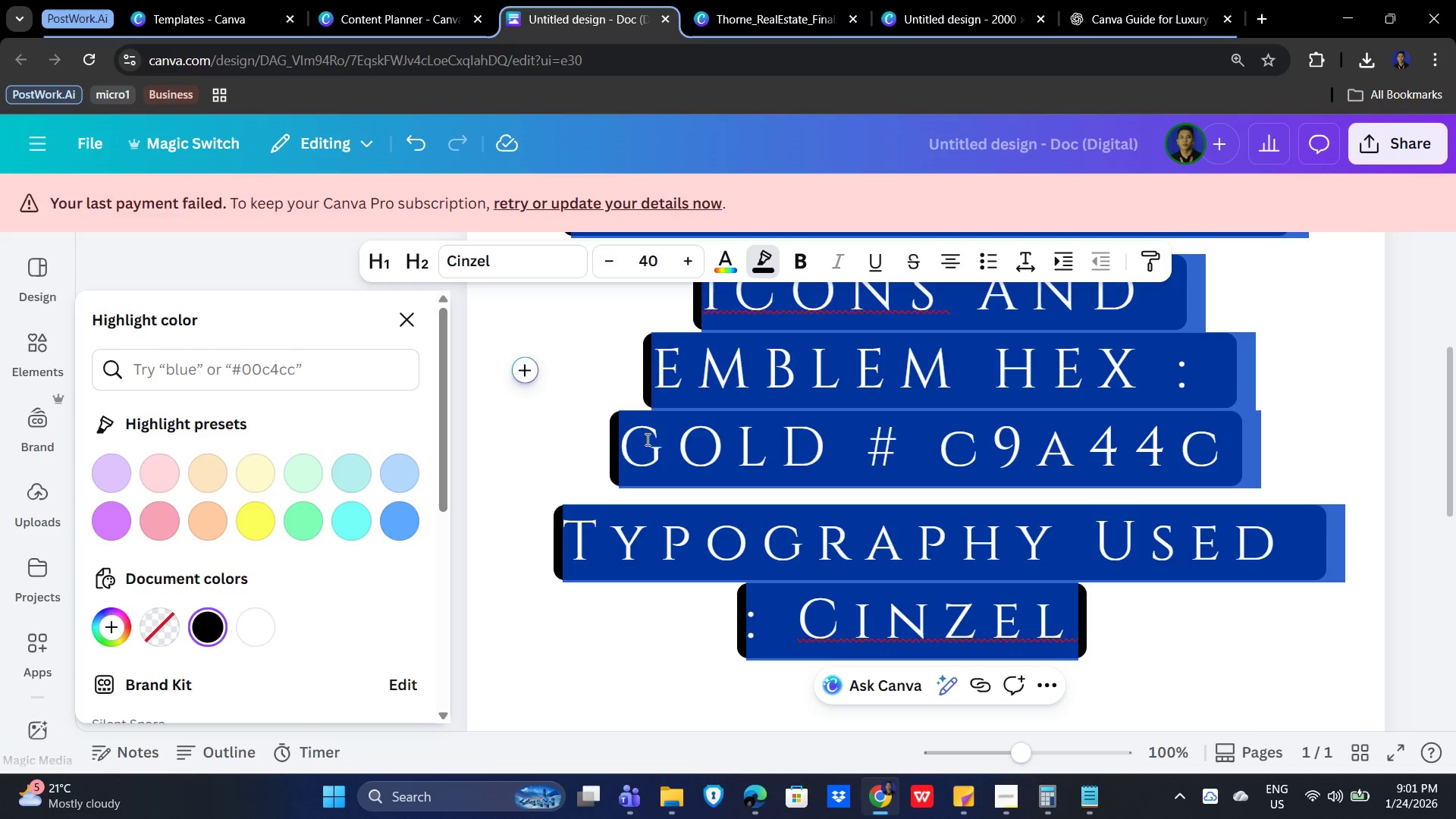 
left_click([714, 269])
 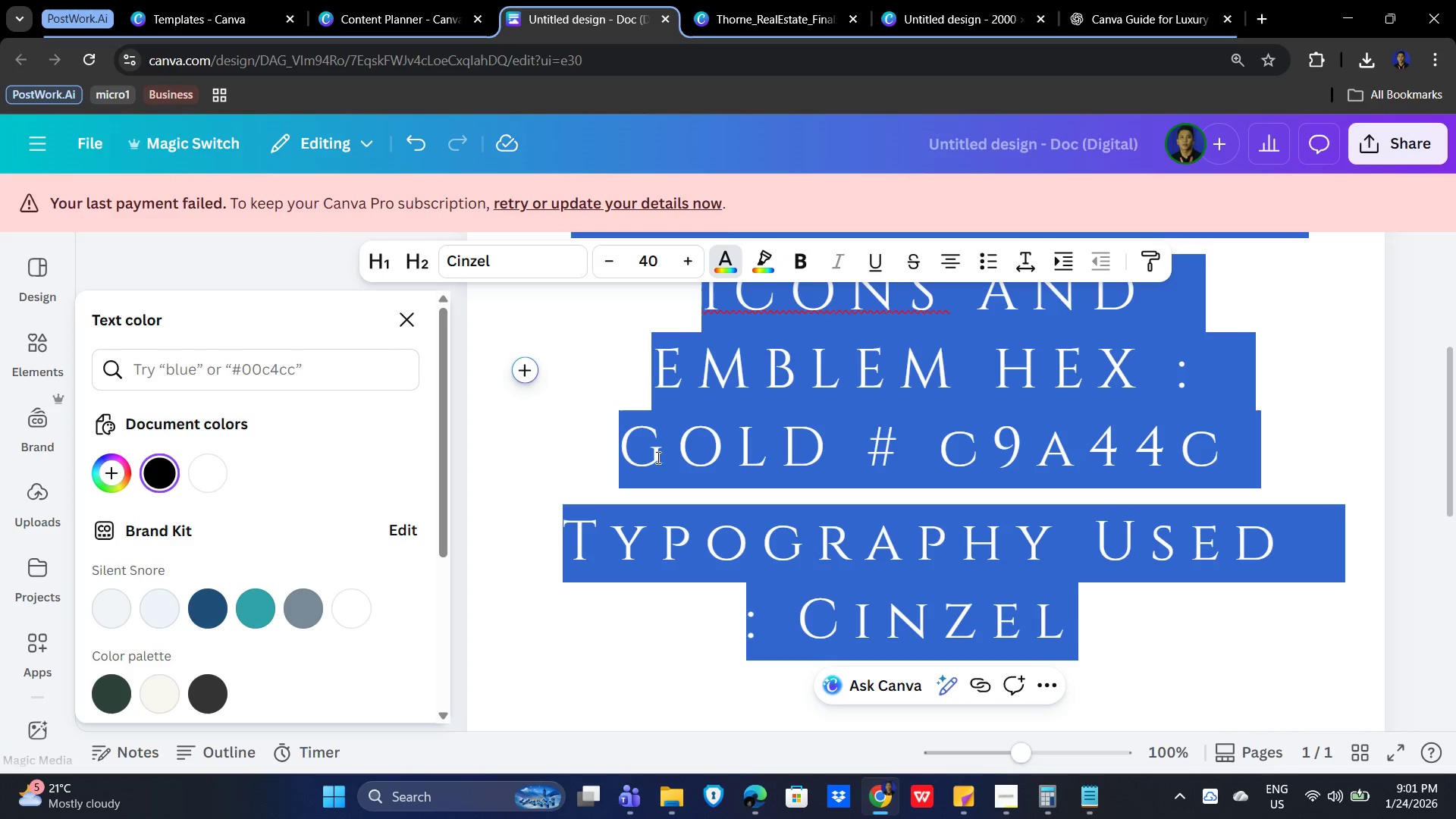 
left_click([586, 455])
 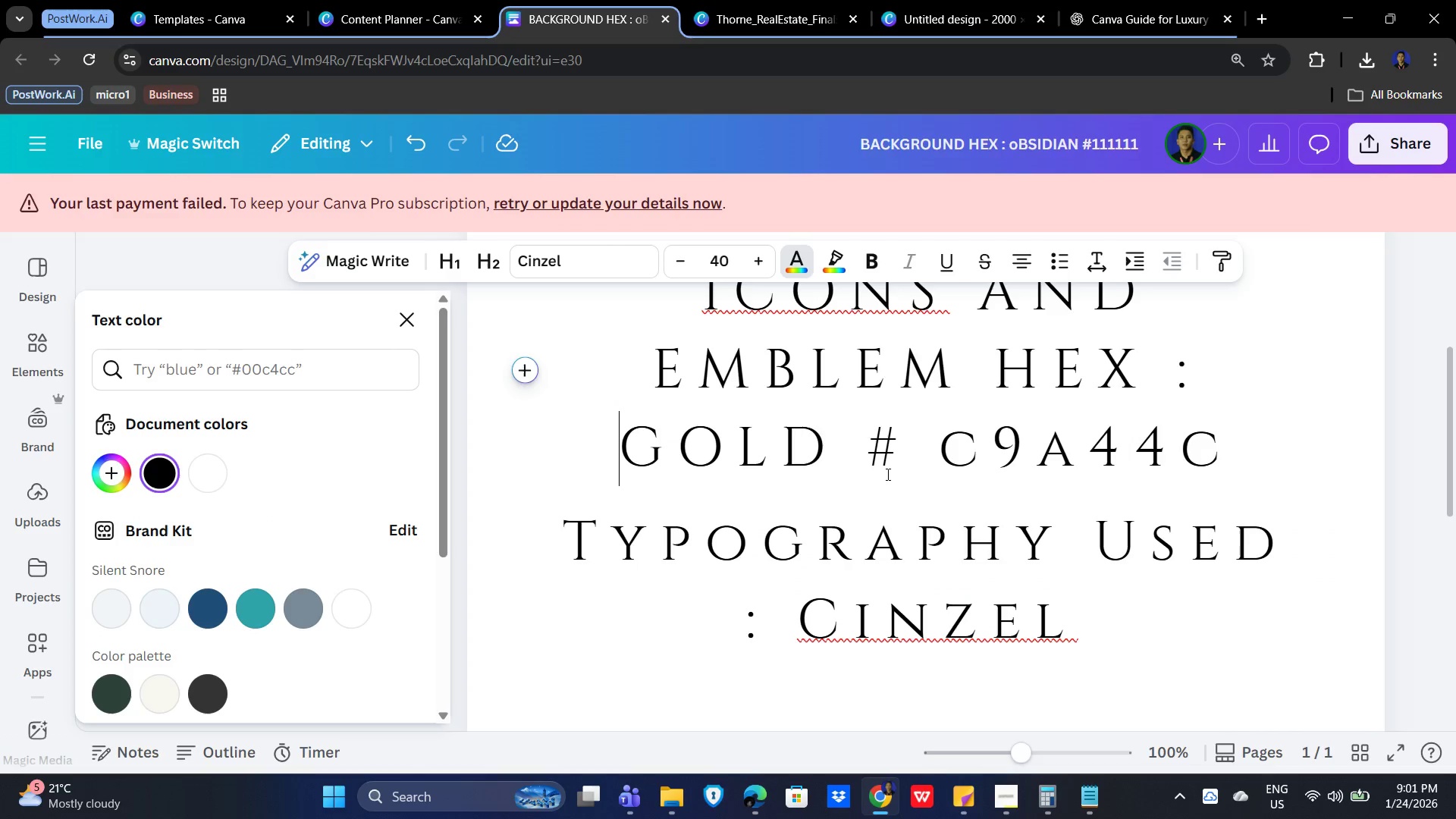 
hold_key(key=ControlLeft, duration=1.16)
scroll: coordinate [893, 486], scroll_direction: down, amount: 3.0
 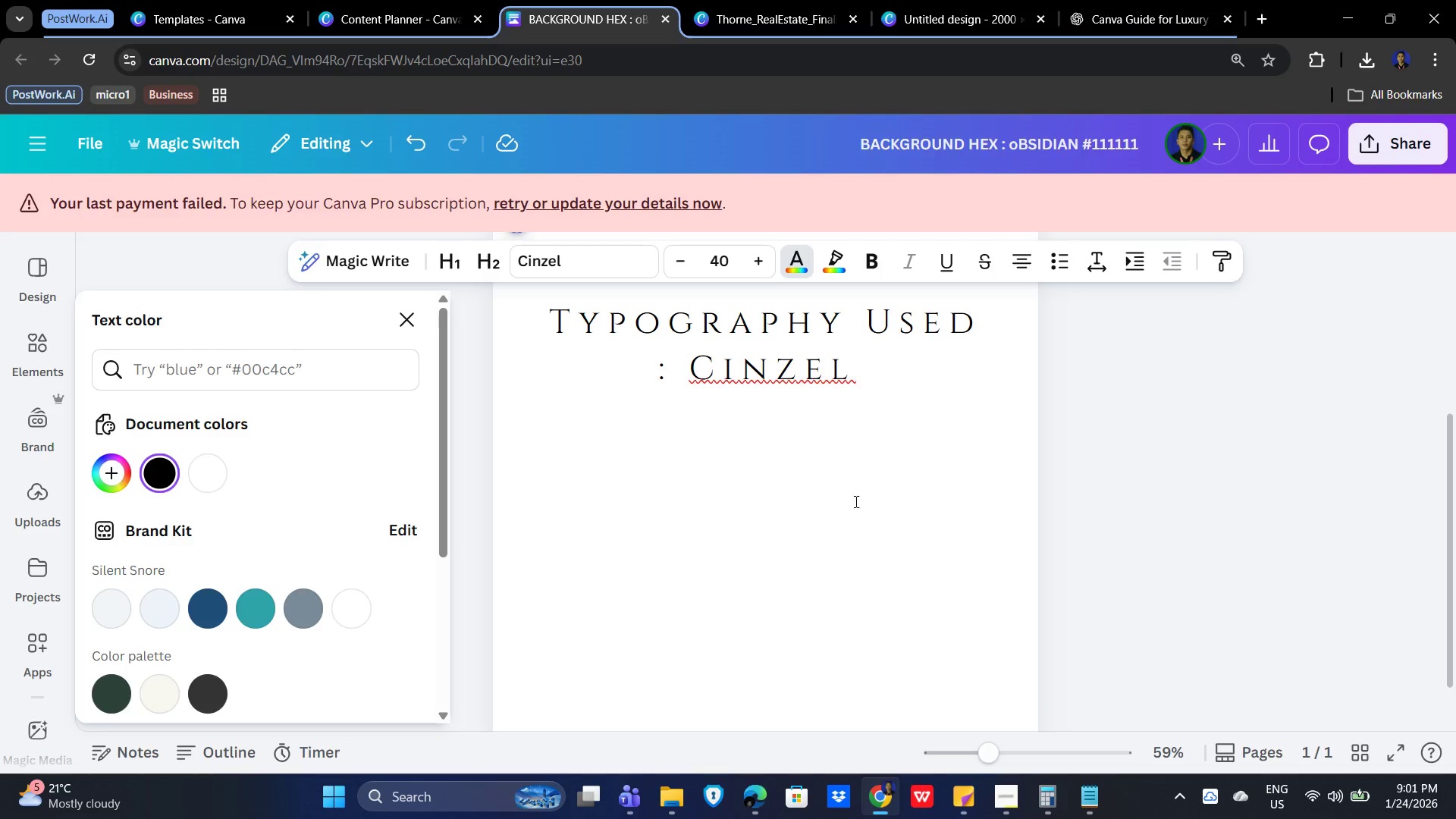 
scroll: coordinate [839, 518], scroll_direction: up, amount: 3.0
 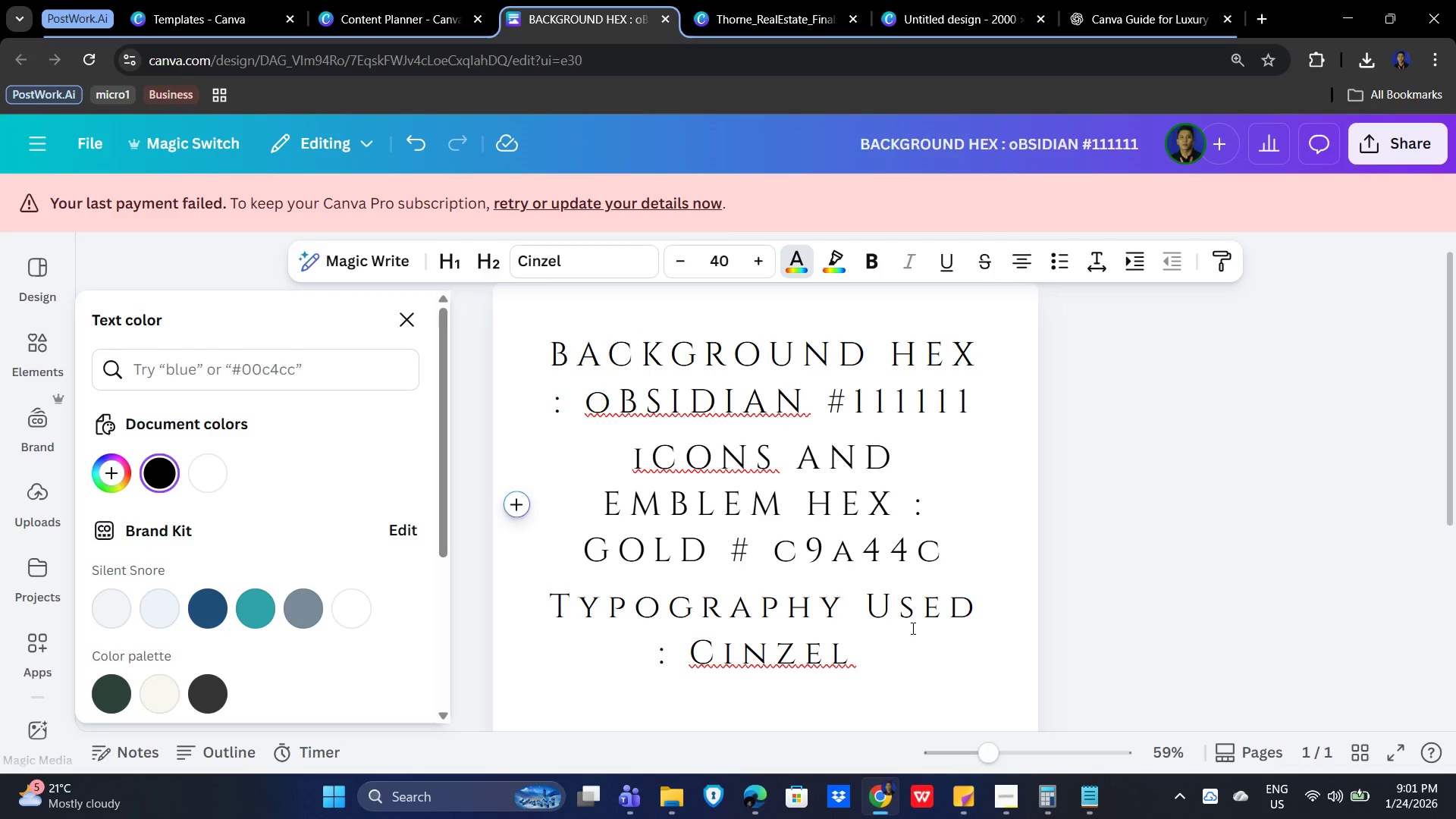 
left_click_drag(start_coordinate=[916, 636], to_coordinate=[556, 331])
 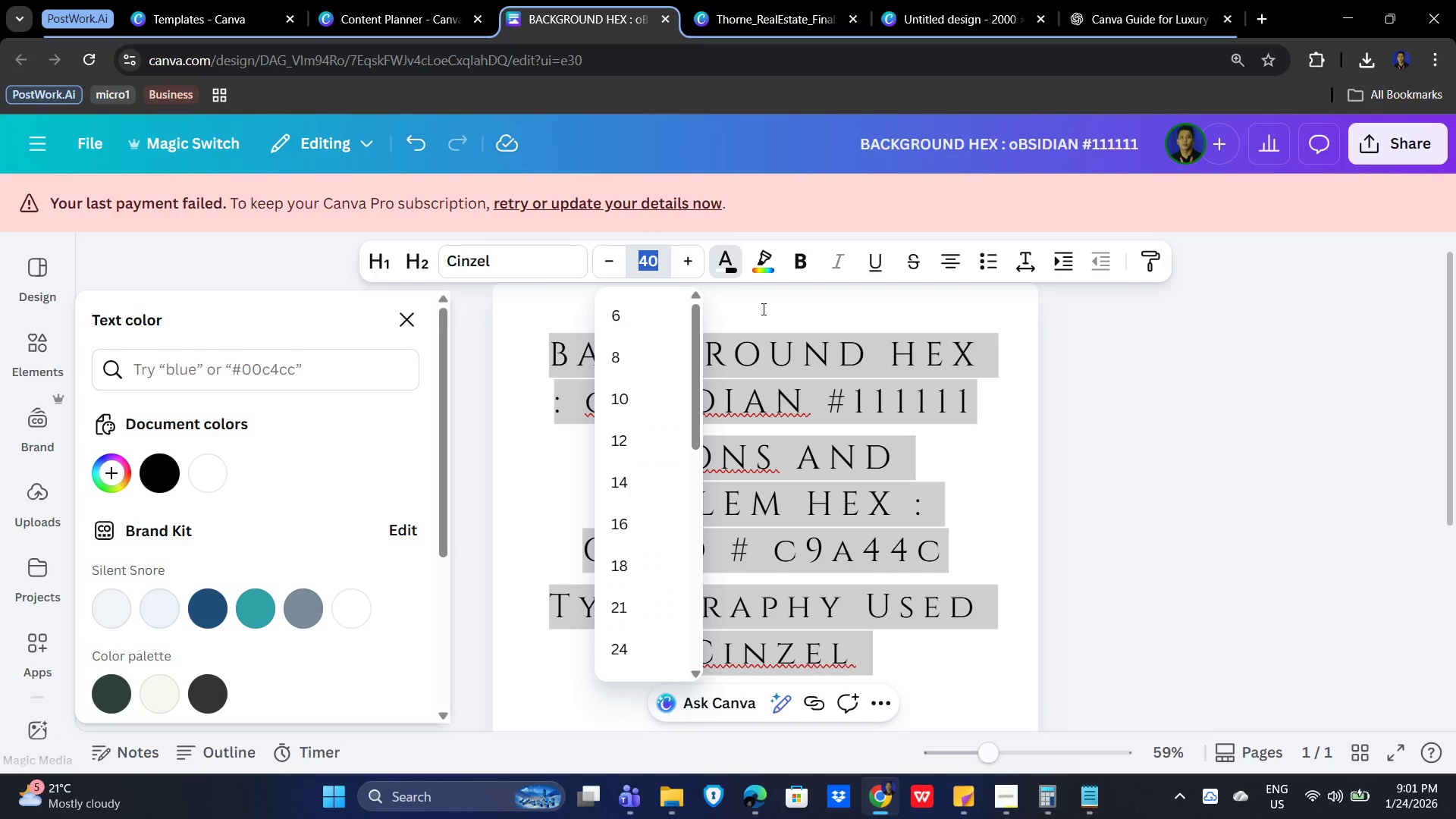 
key(Numpad2)
 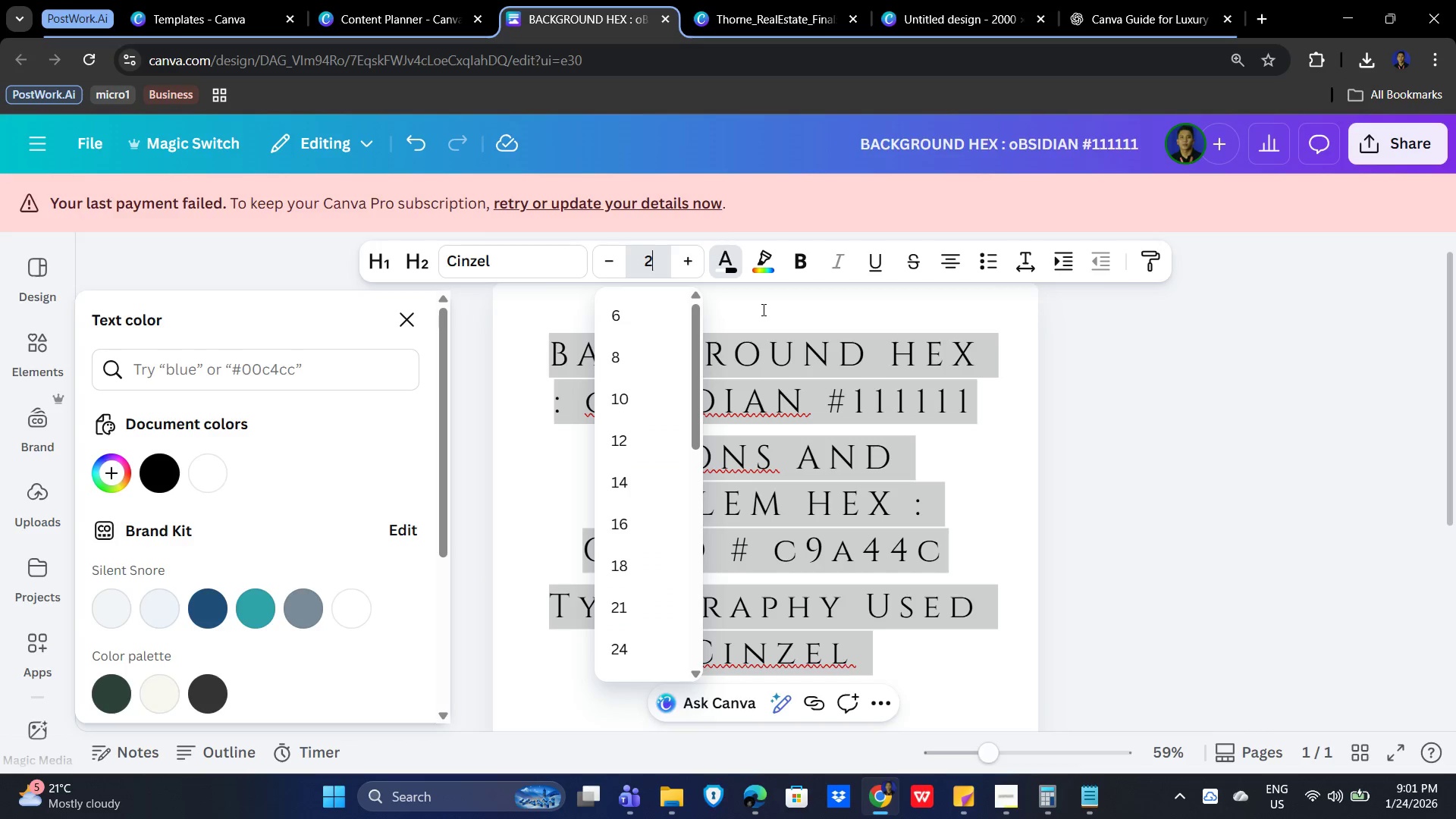 
key(Numpad0)
 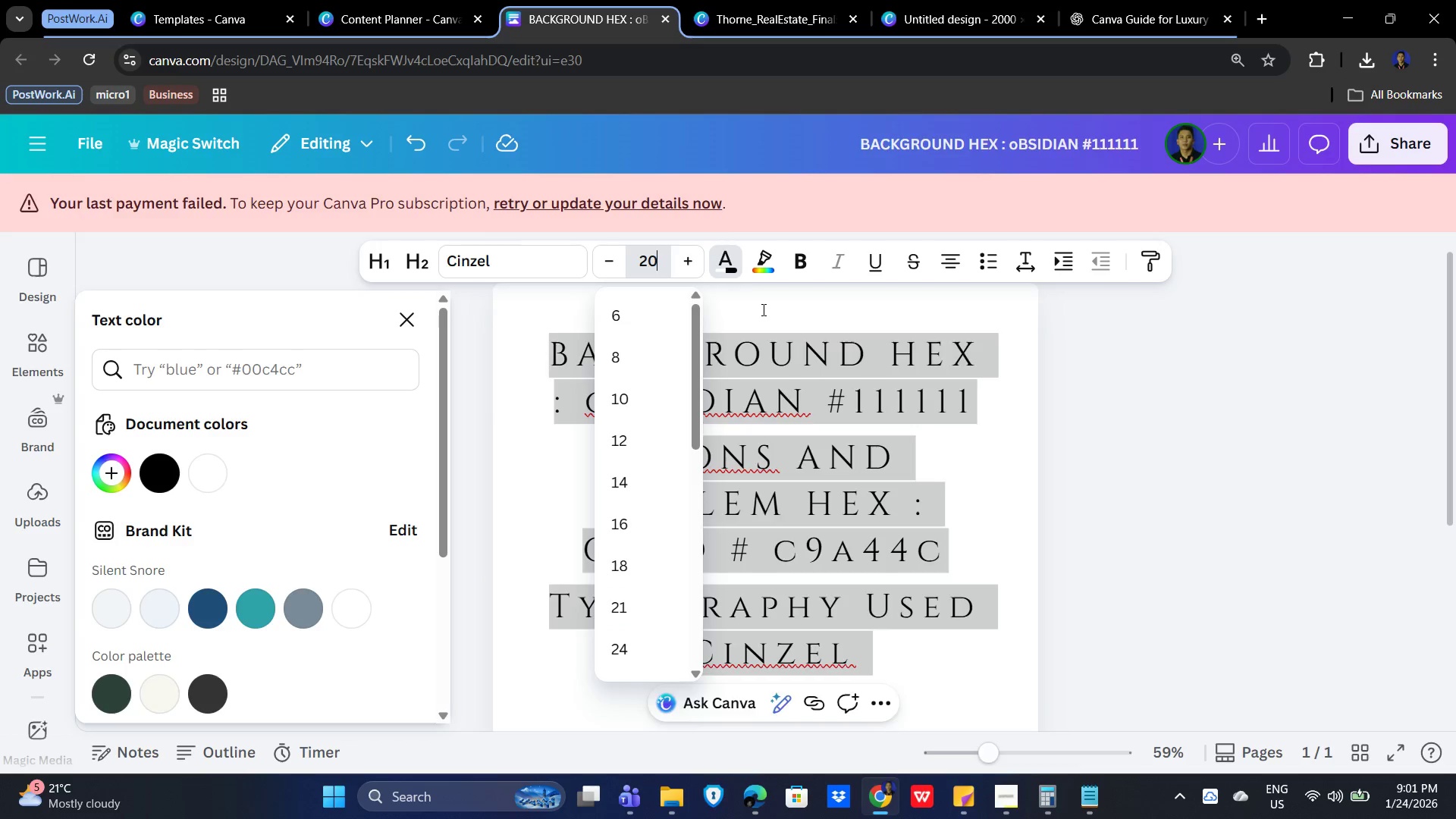 
key(NumpadEnter)
 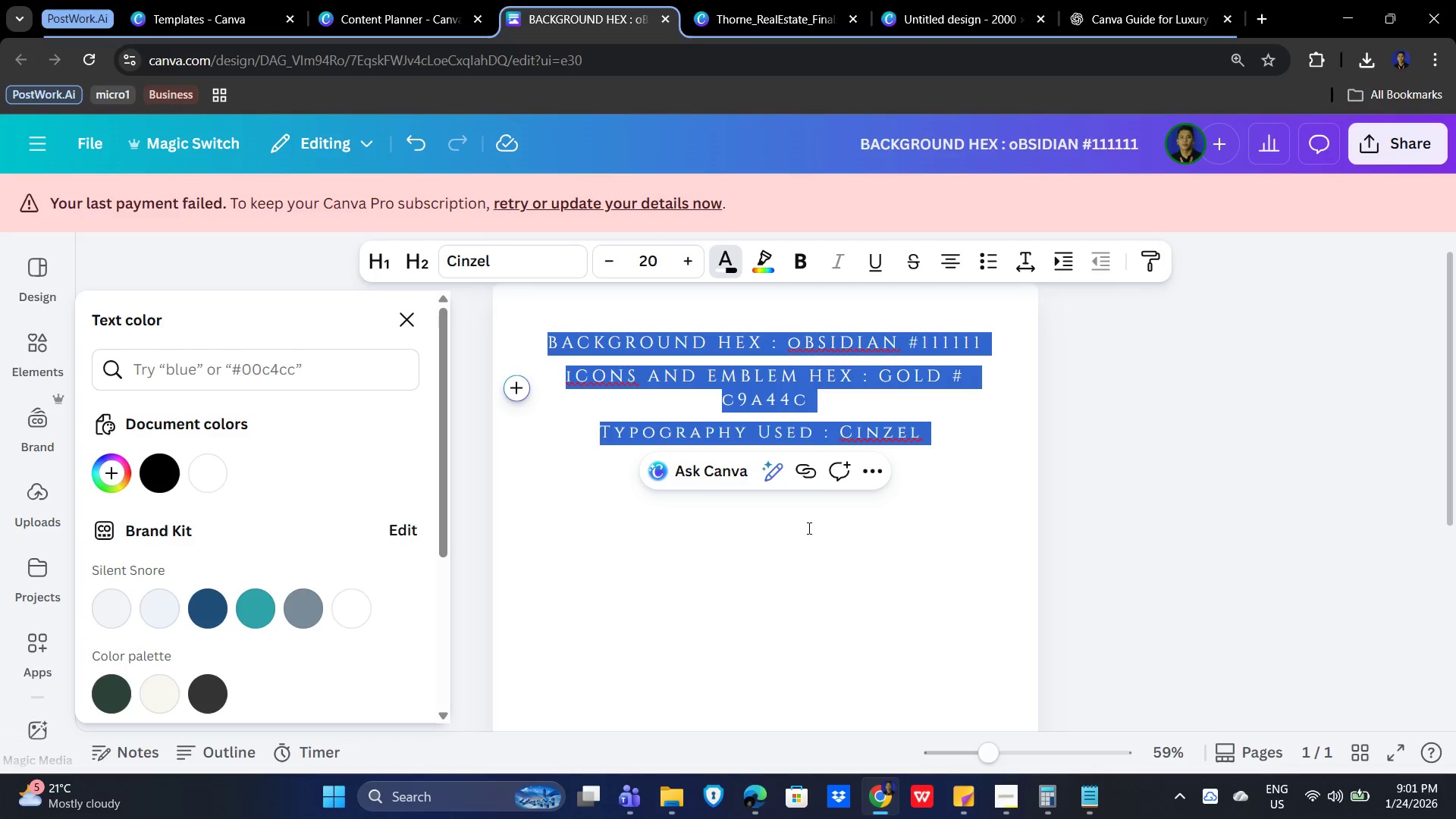 
left_click([789, 582])
 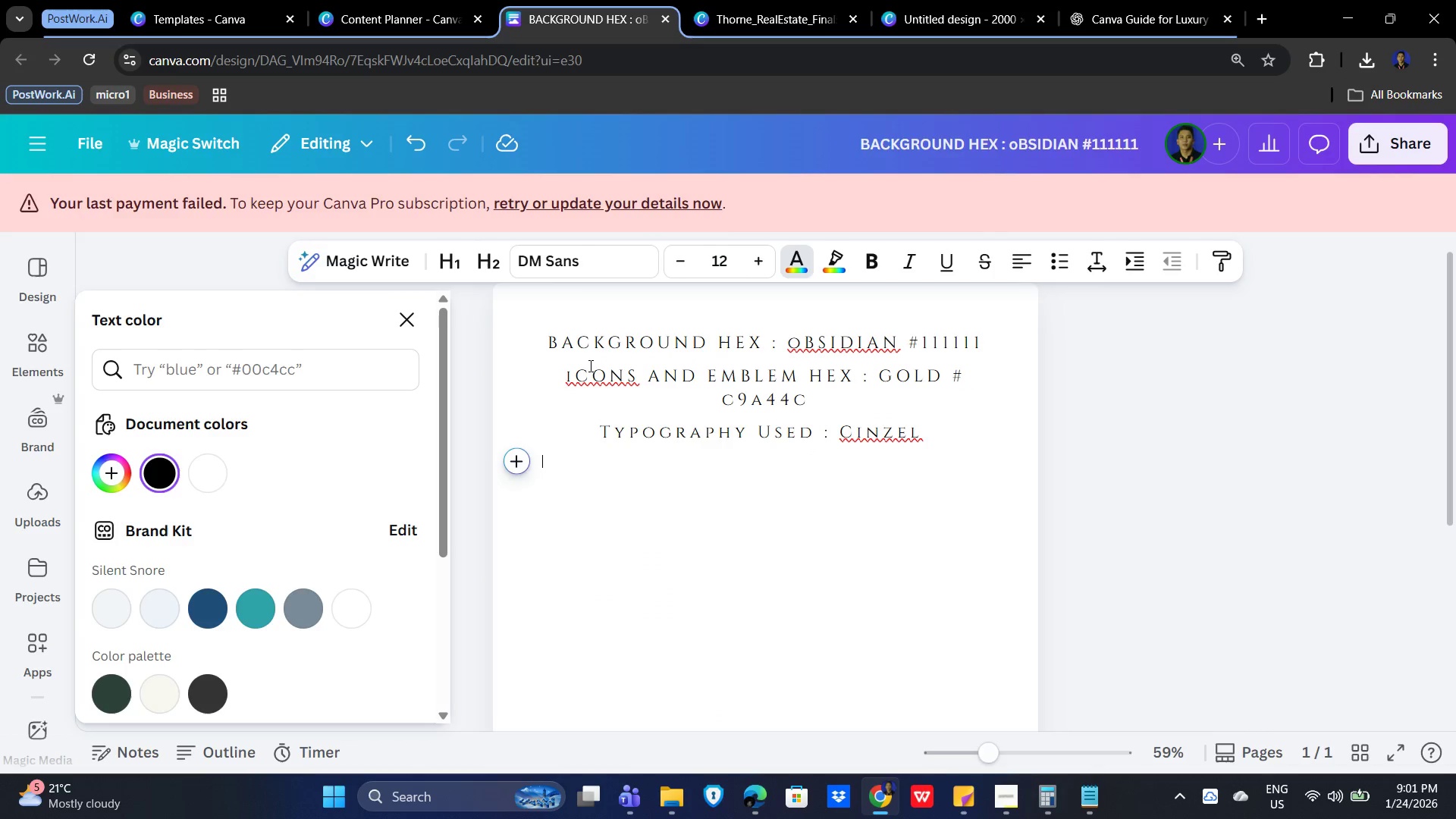 
left_click([572, 375])
 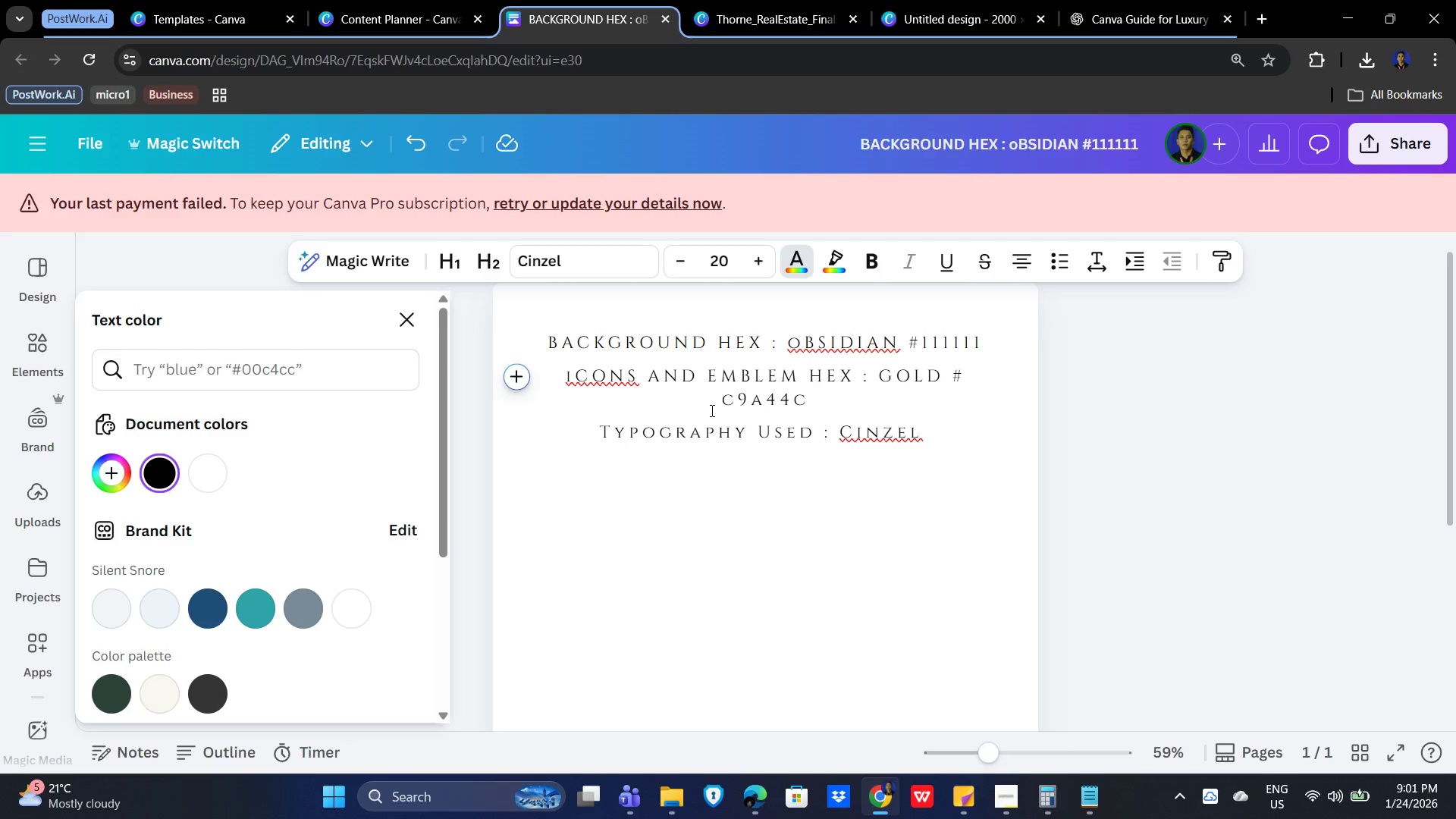 
key(Backspace)
 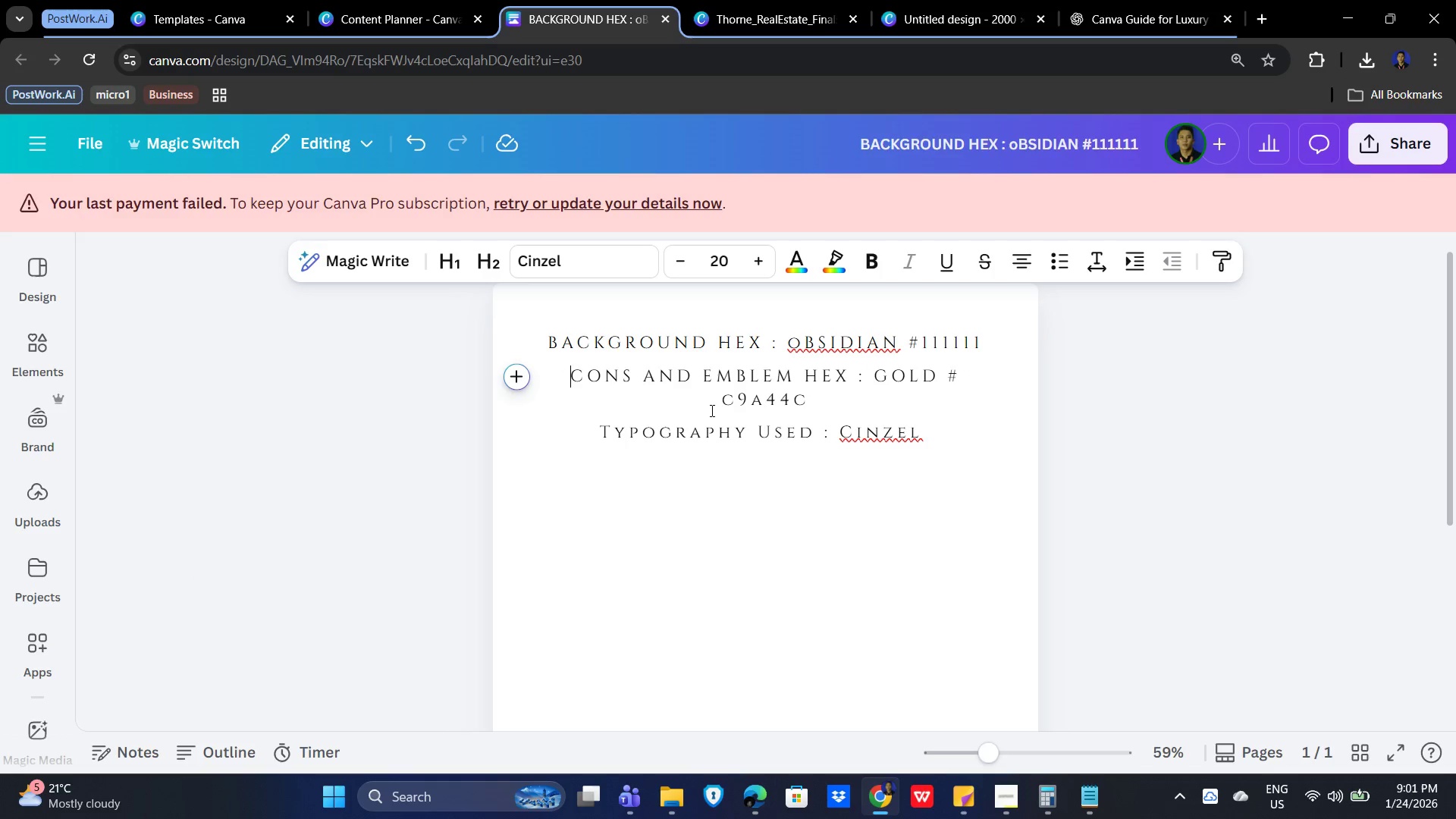 
key(I)
 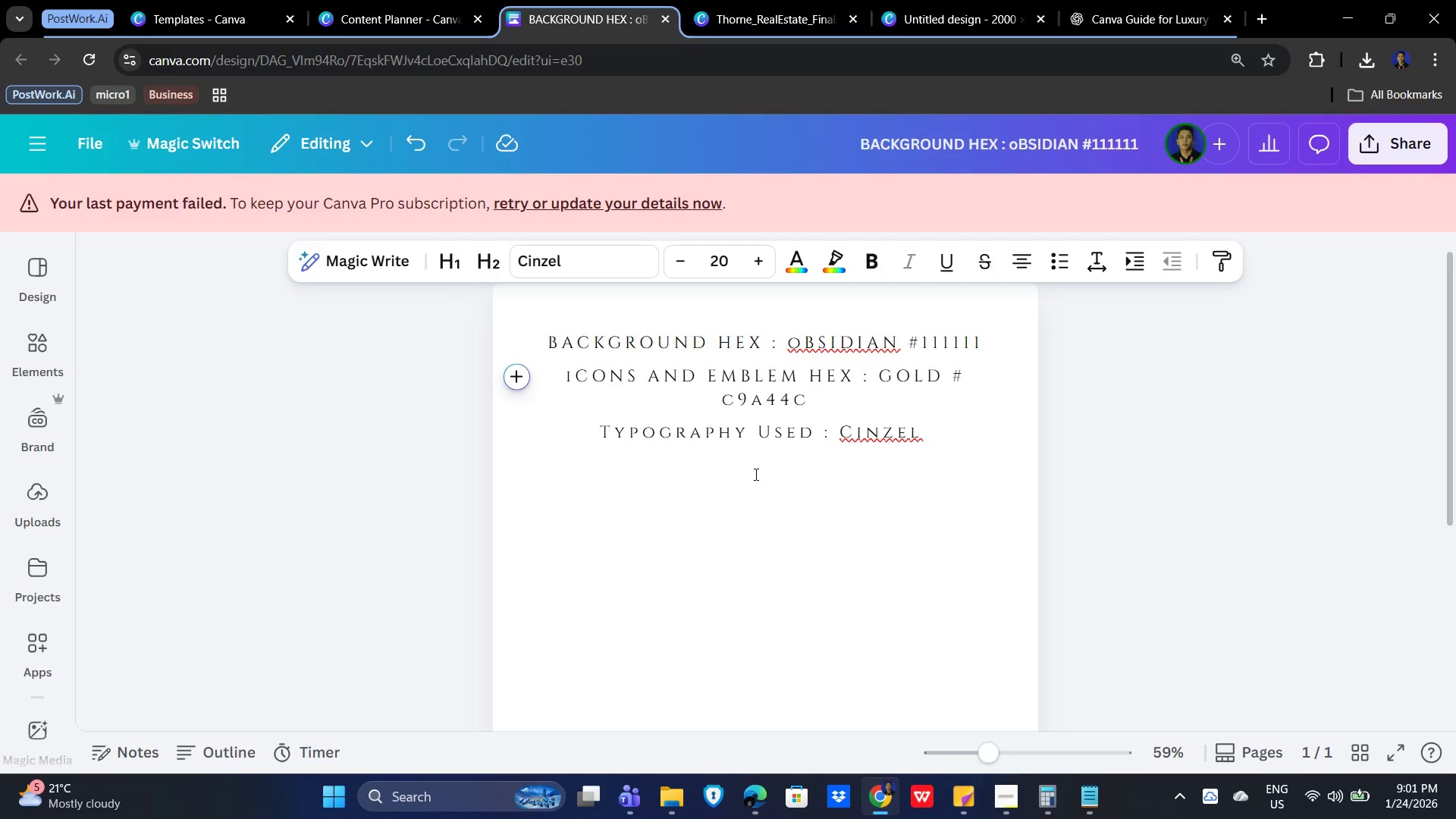 
left_click_drag(start_coordinate=[730, 523], to_coordinate=[735, 523])
 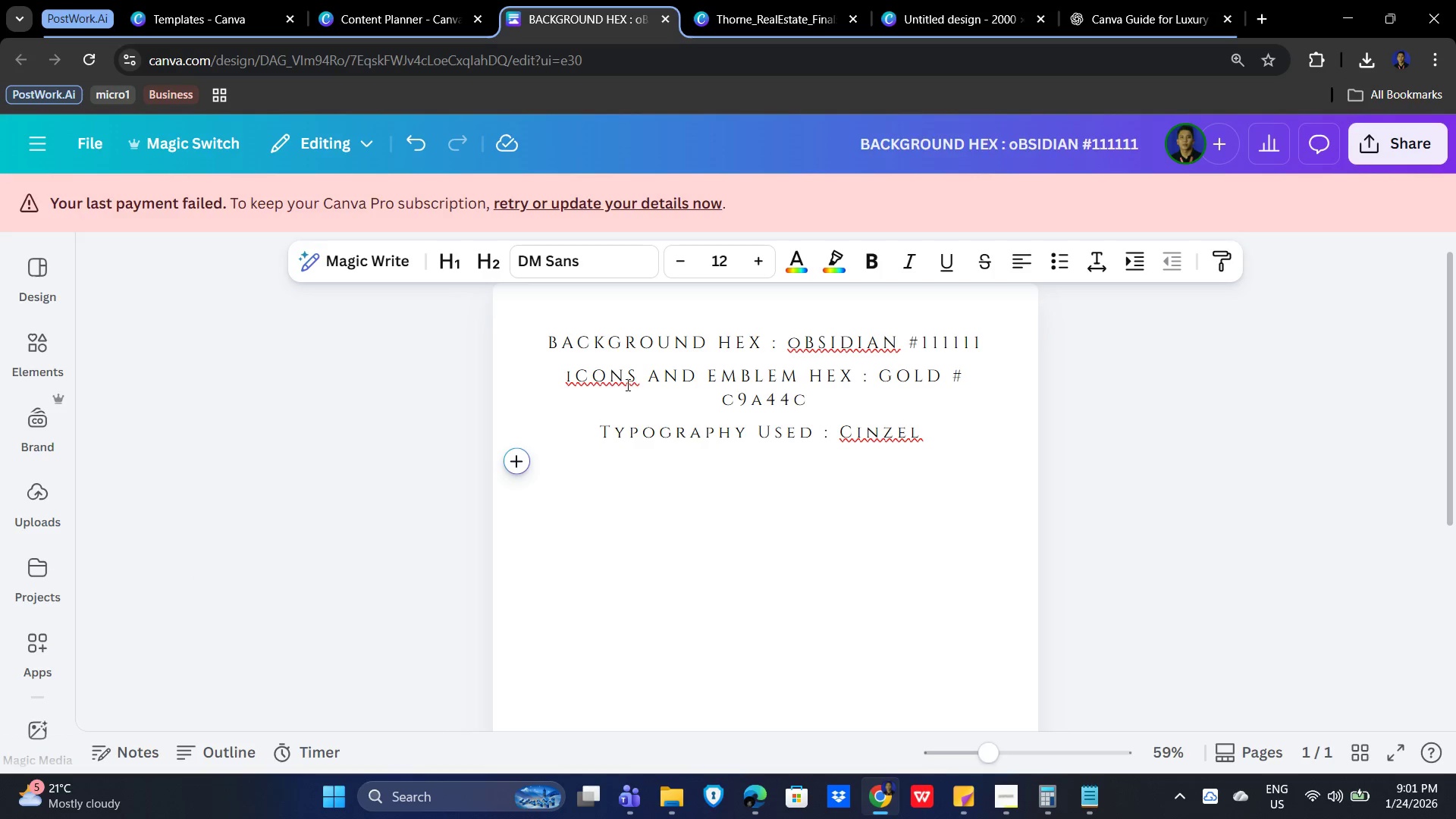 
left_click([602, 374])
 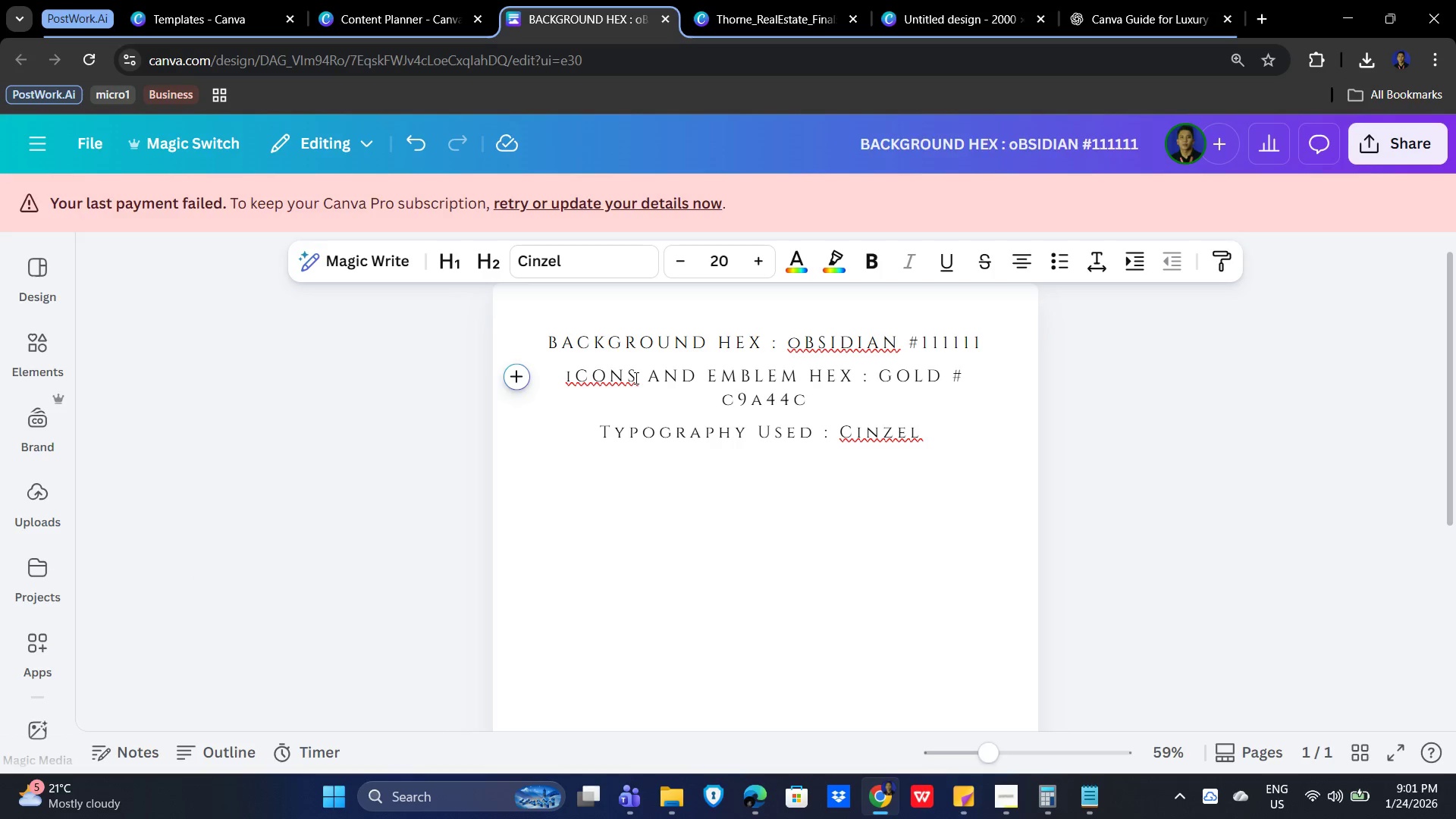 
left_click([635, 378])
 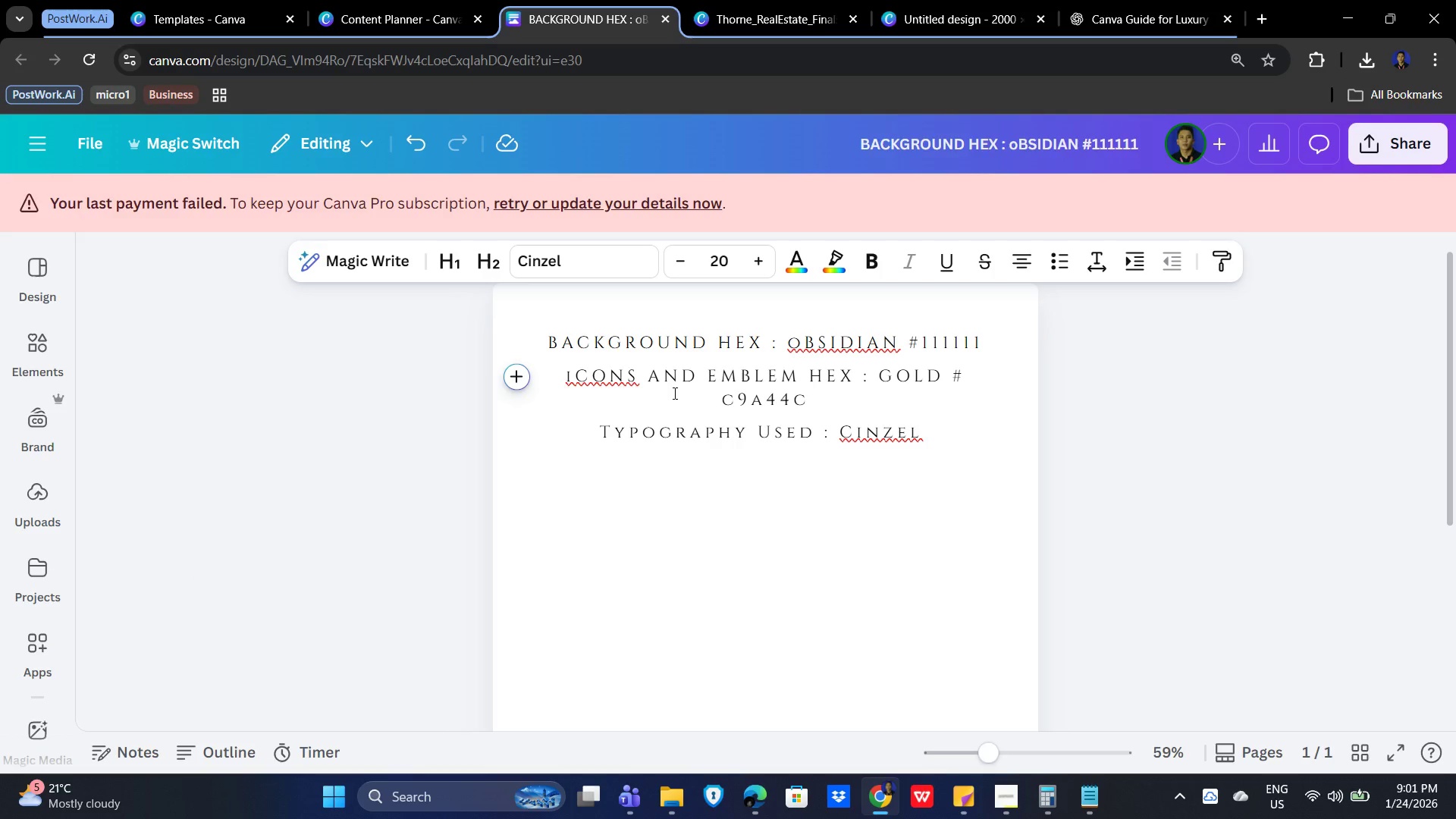 
key(Backspace)
 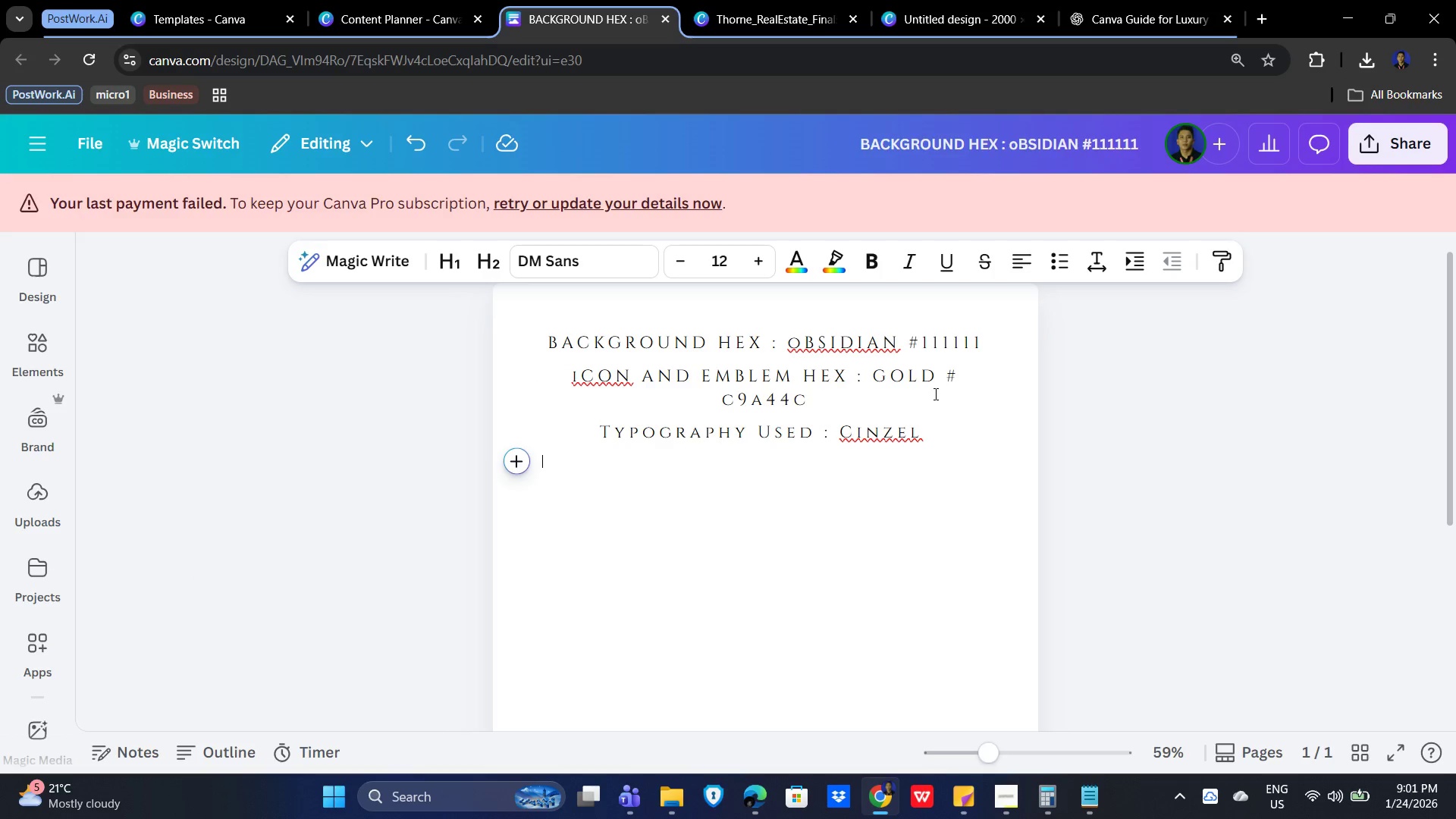 
left_click([601, 378])
 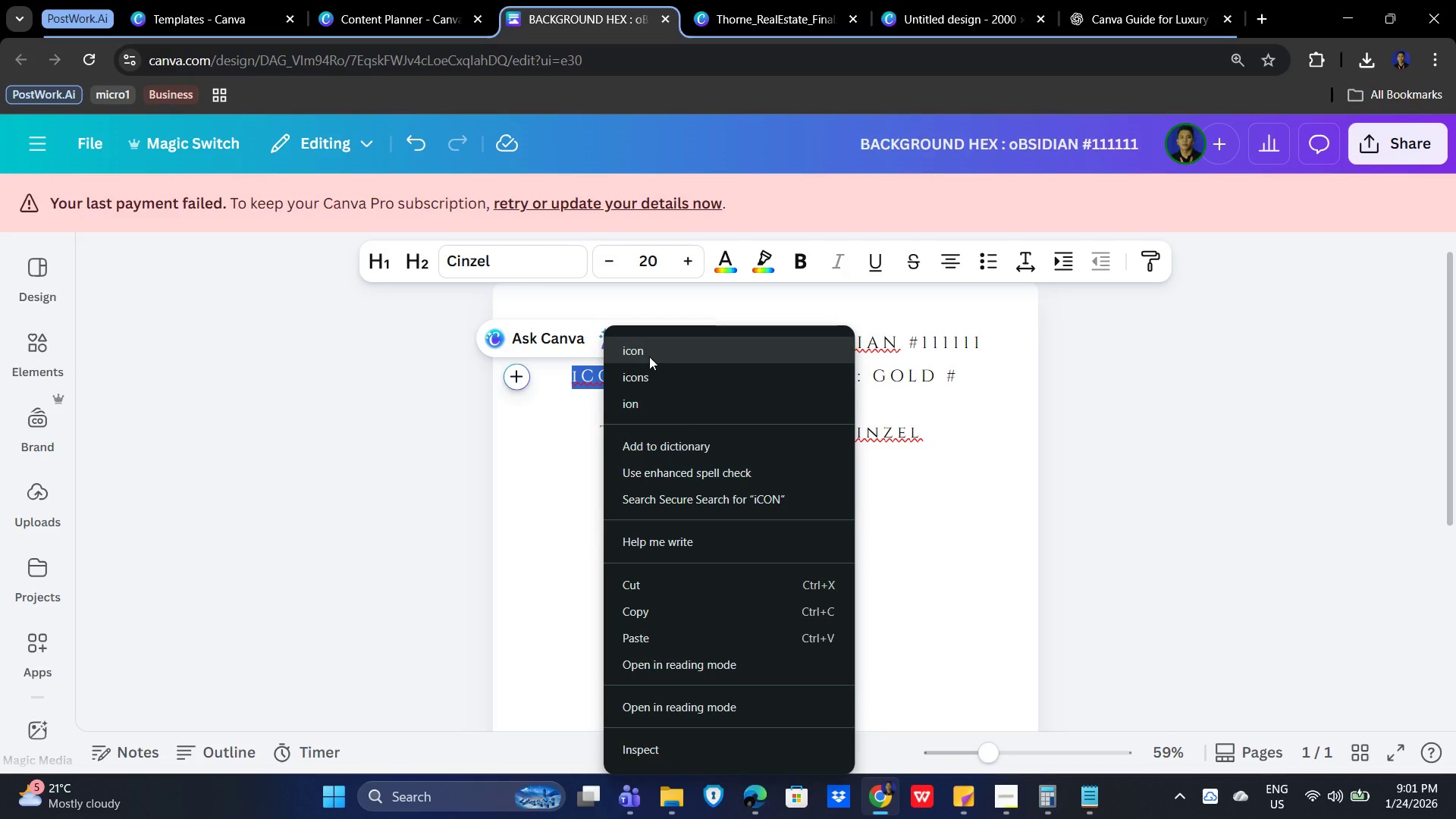 
left_click([660, 384])
 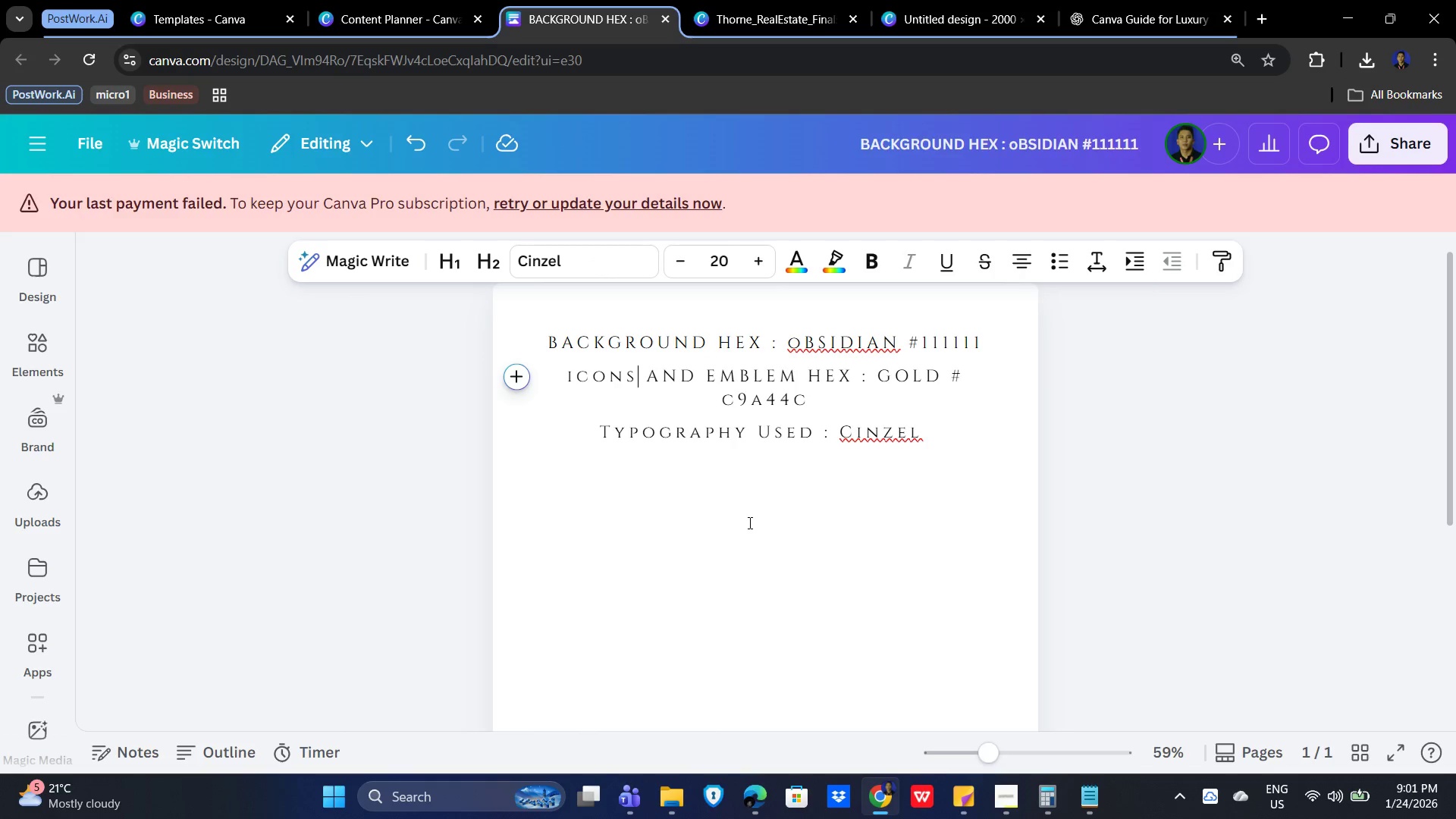 
left_click([748, 522])
 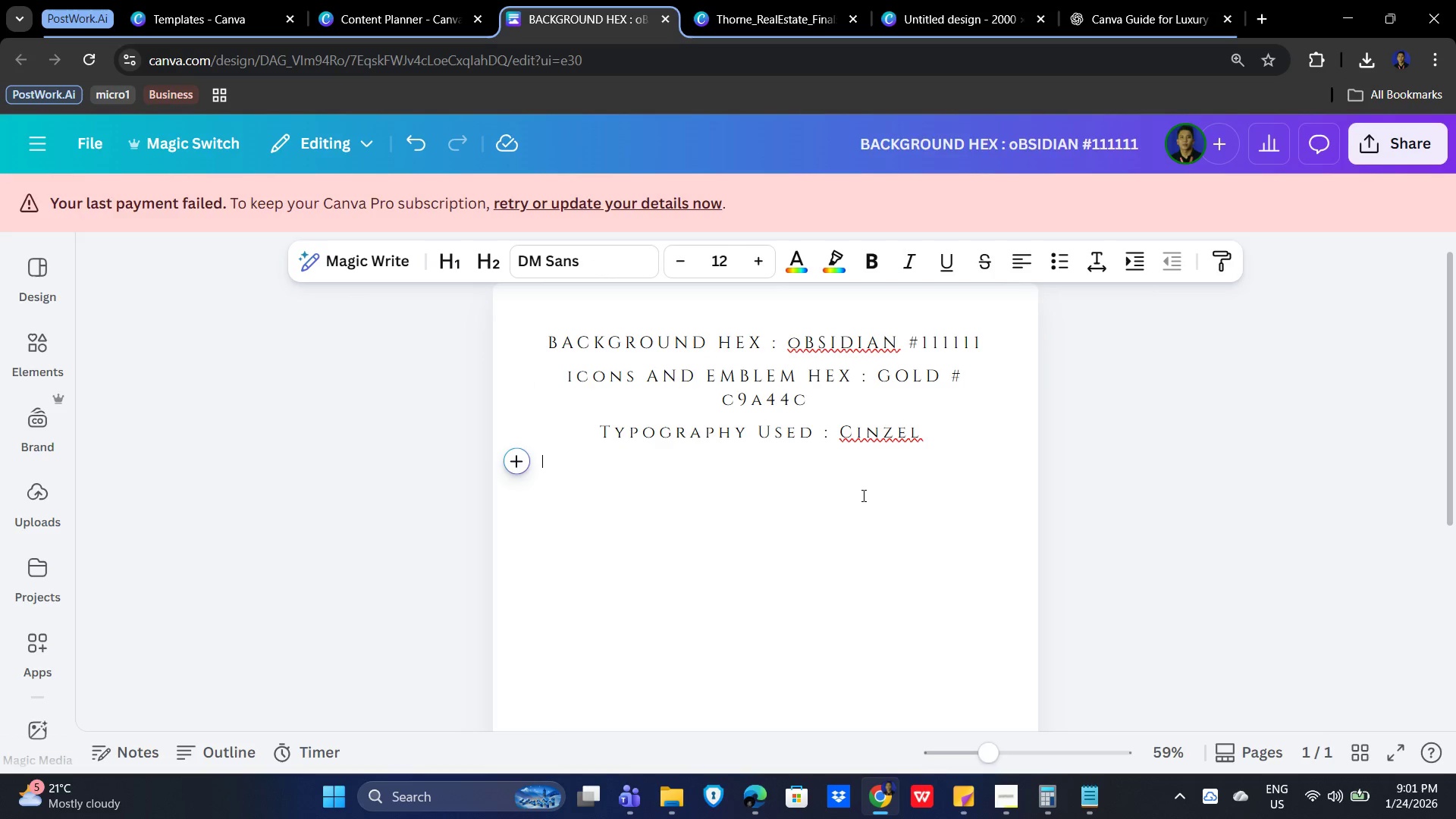 
wait(8.36)
 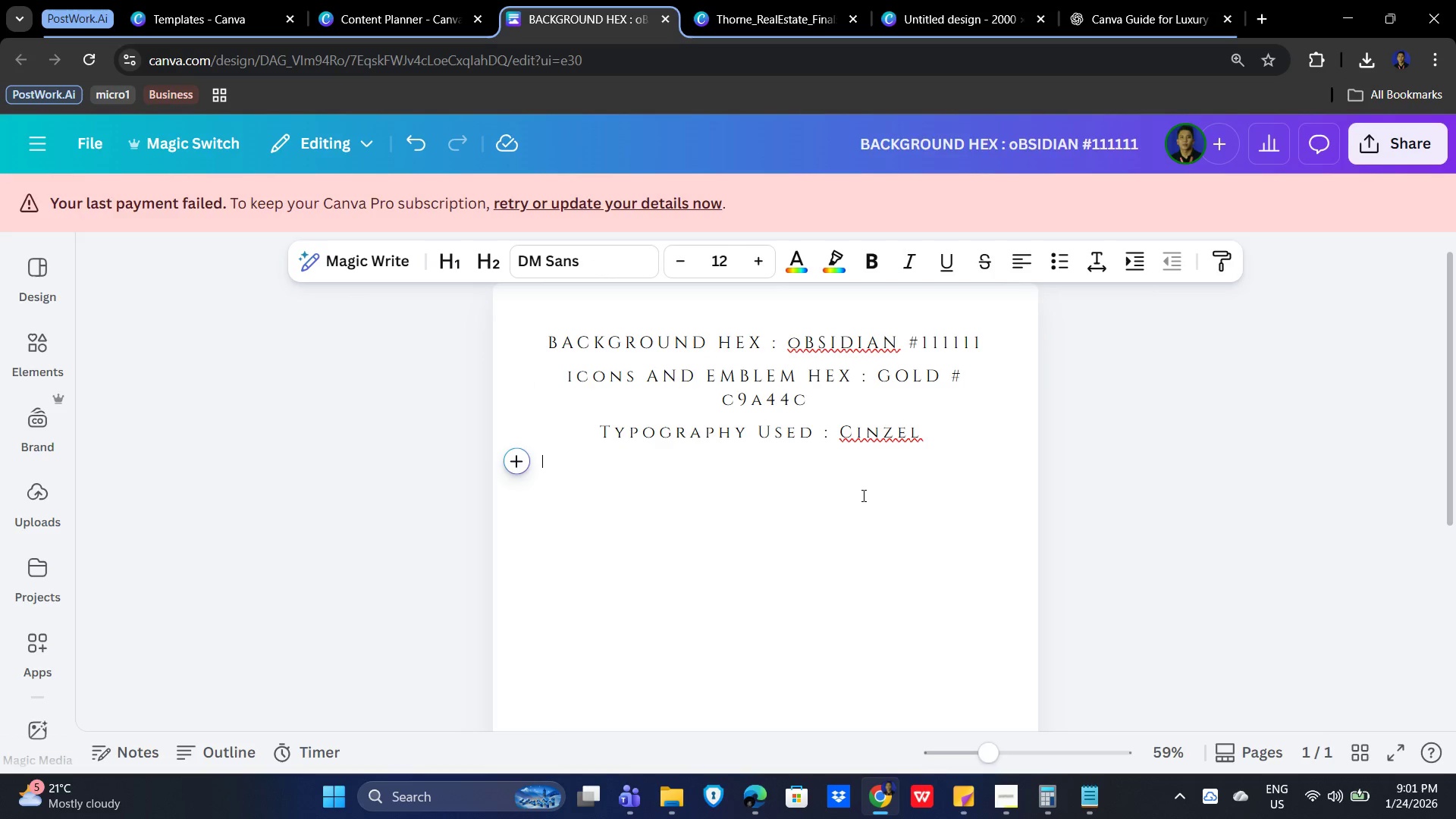 
left_click([881, 372])
 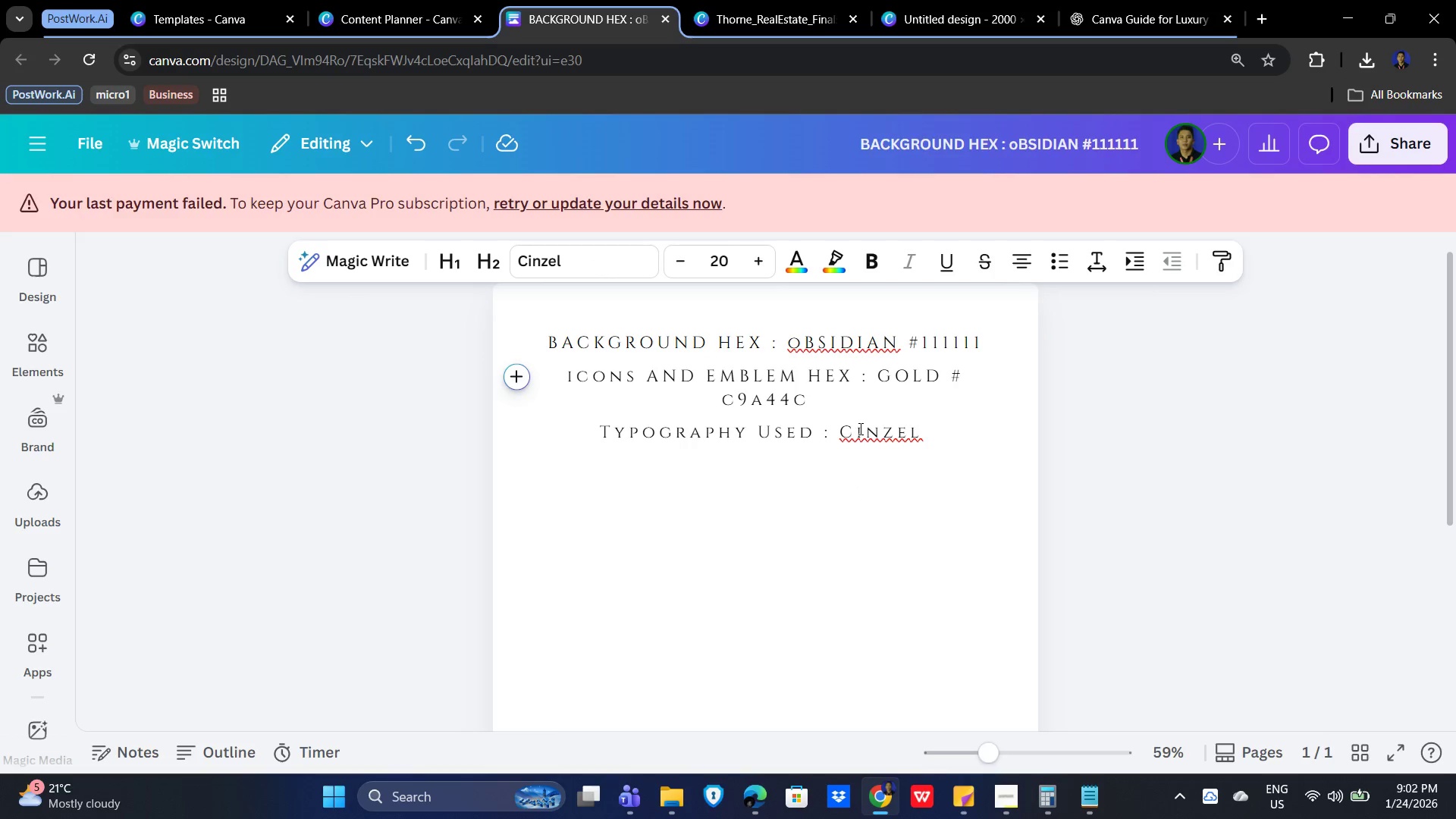 
key(Enter)
 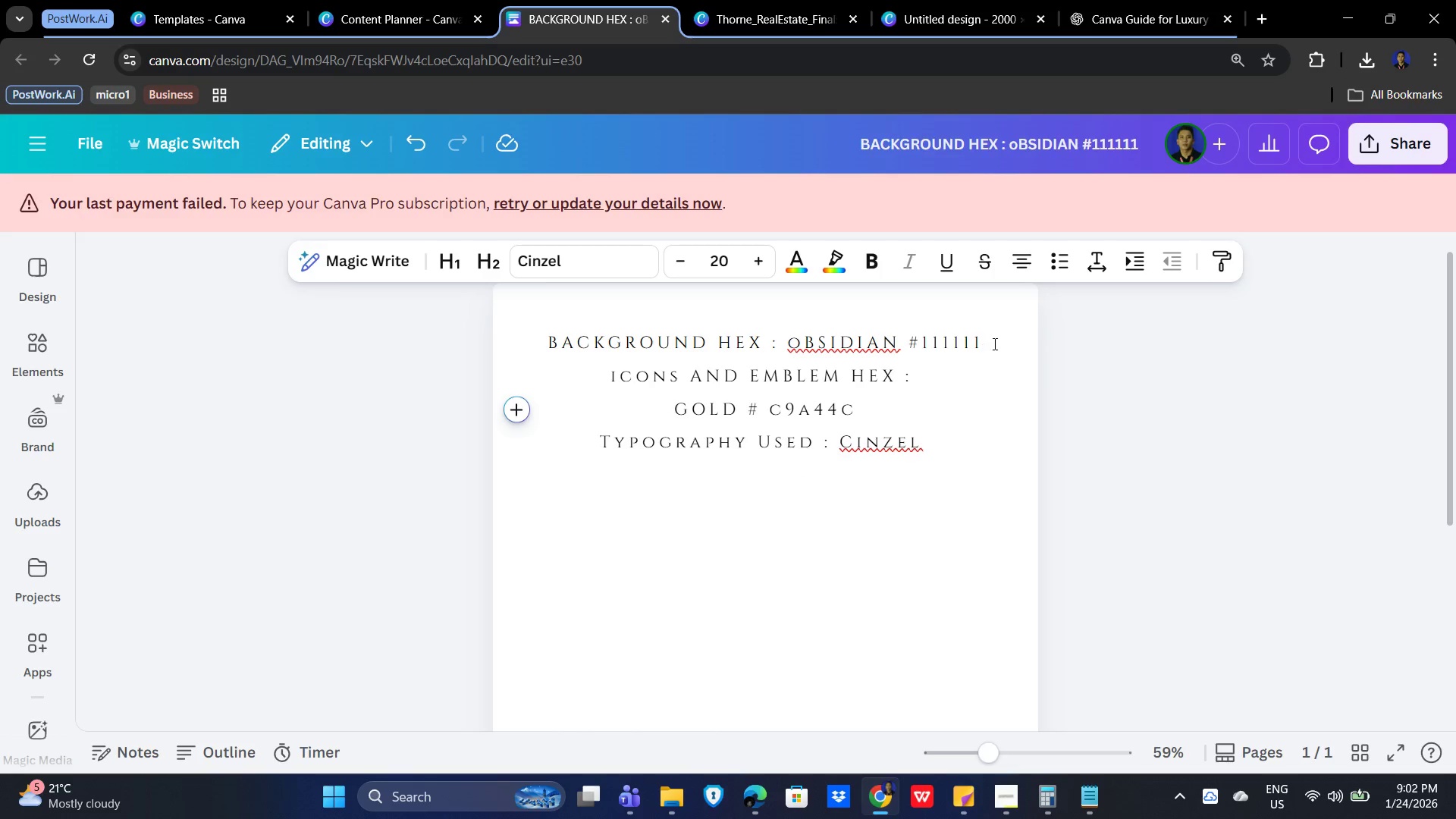 
key(Enter)
 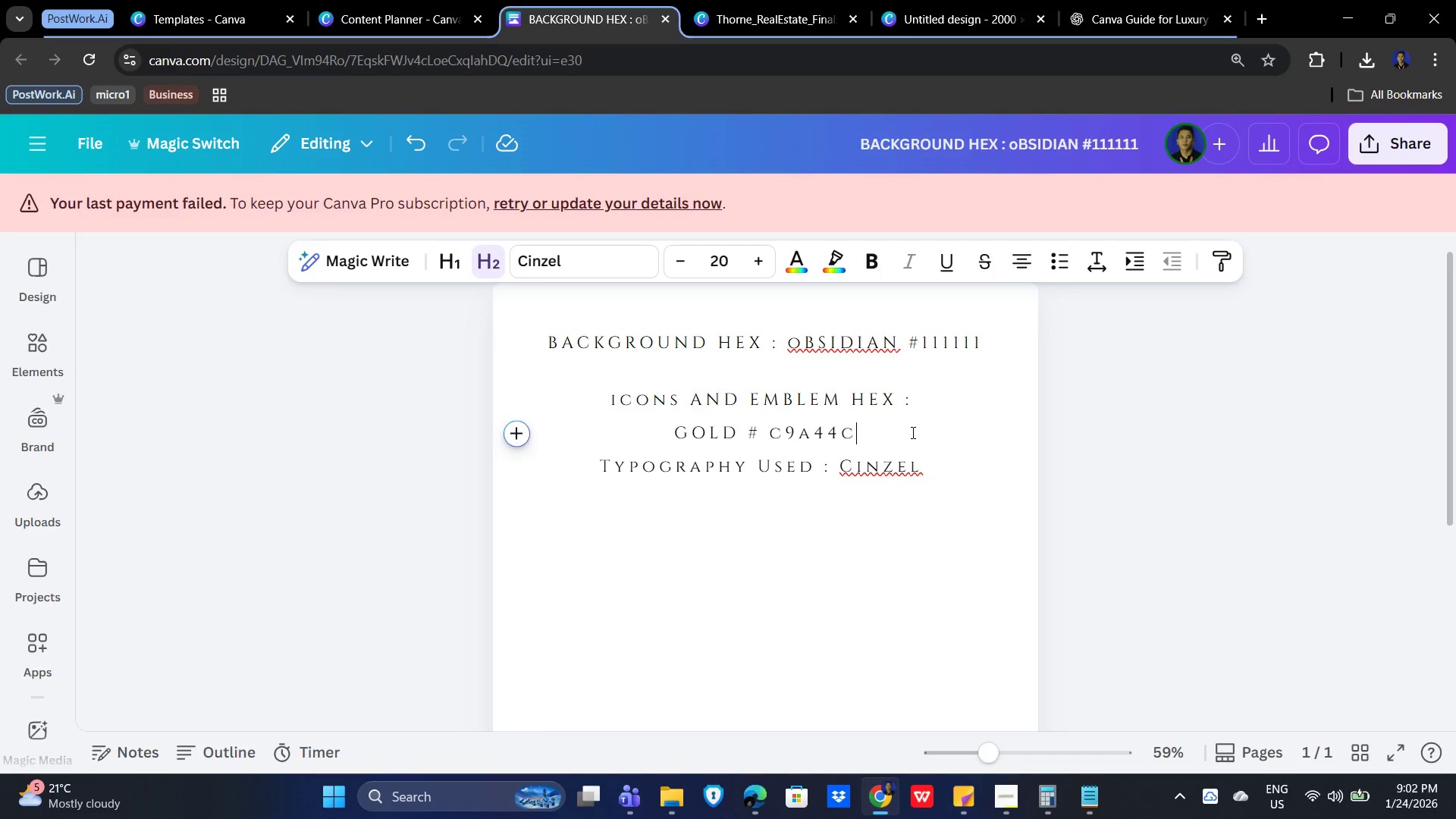 
key(Enter)
 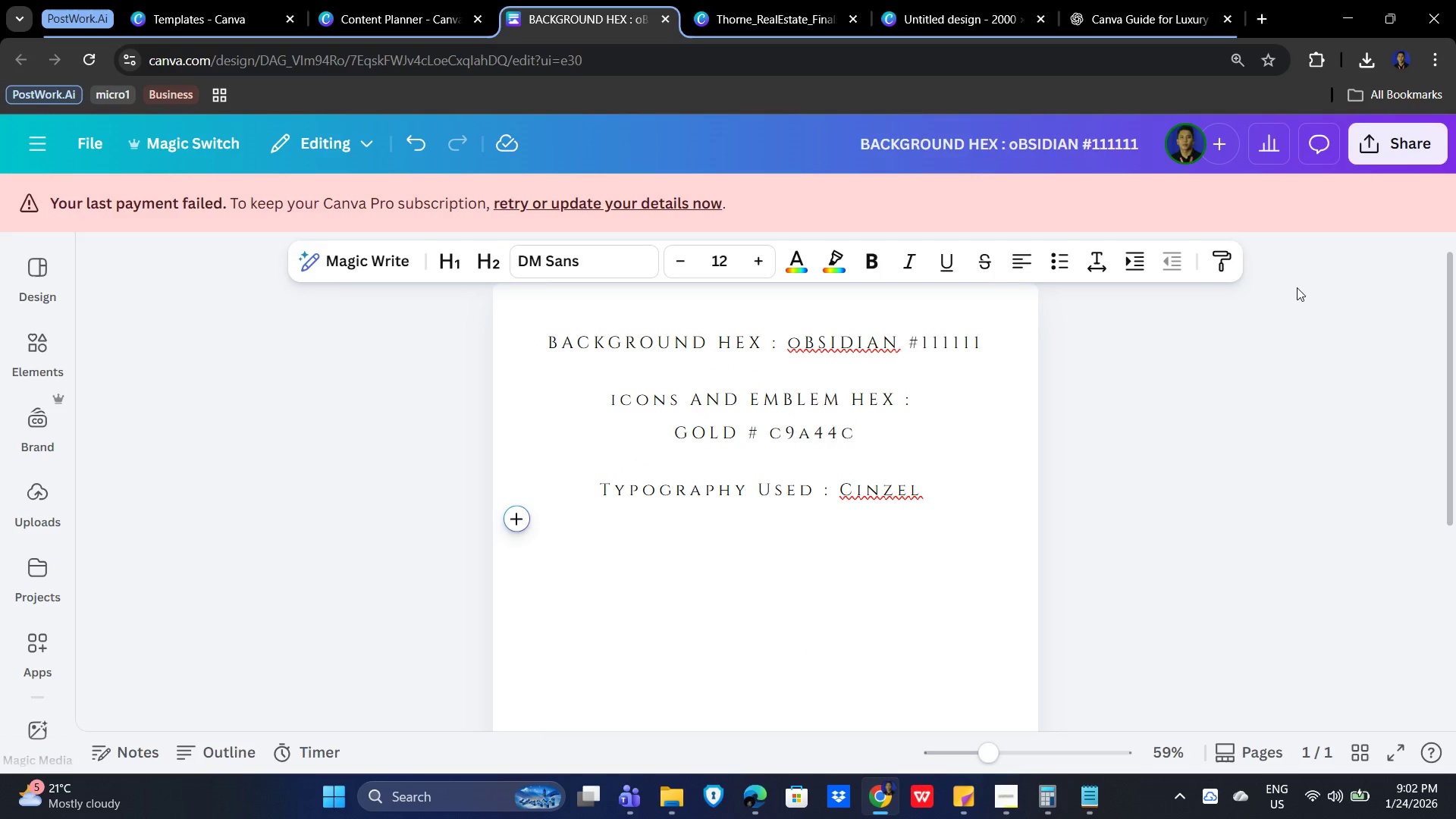 
left_click([1386, 140])
 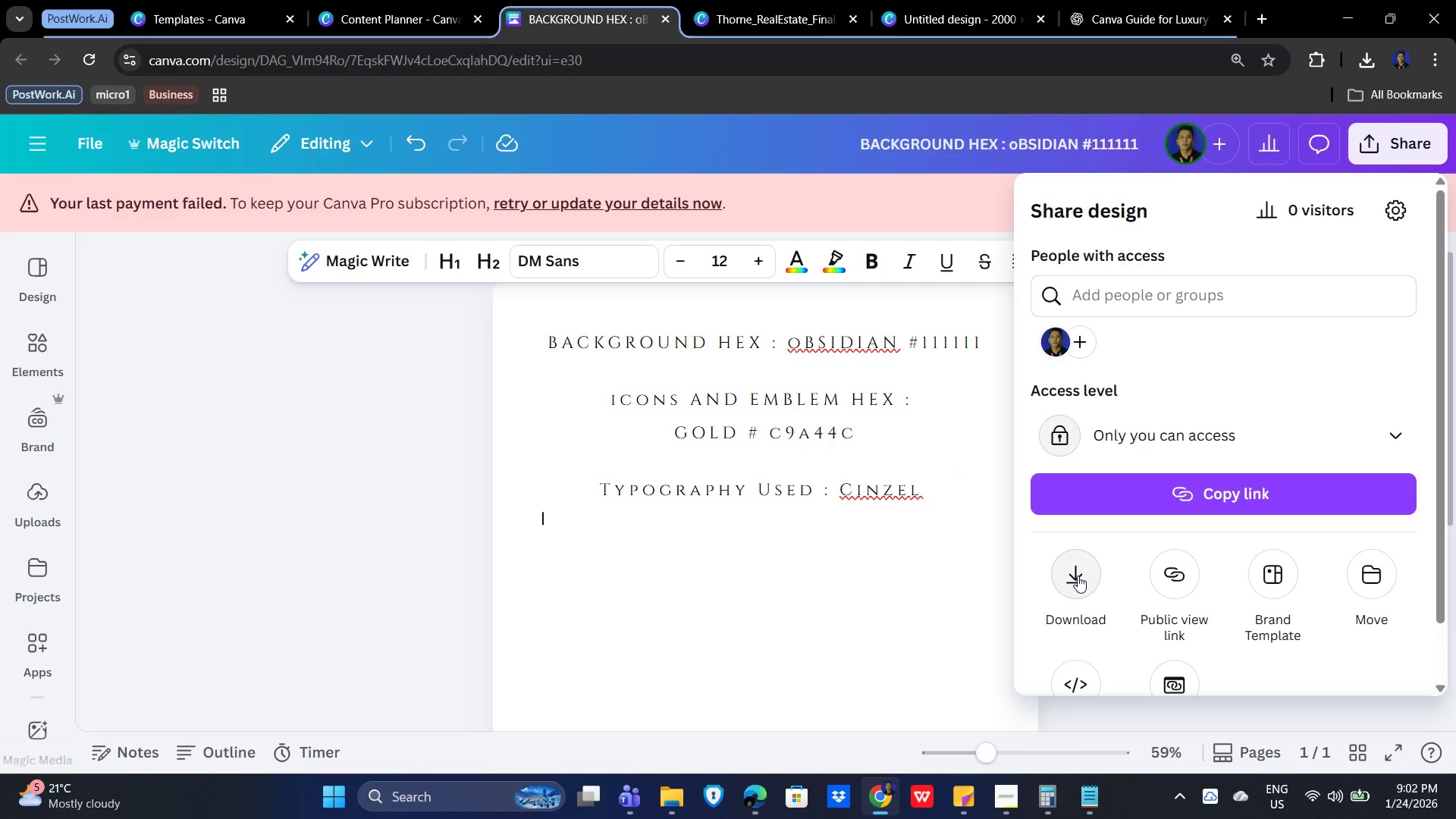 
wait(14.91)
 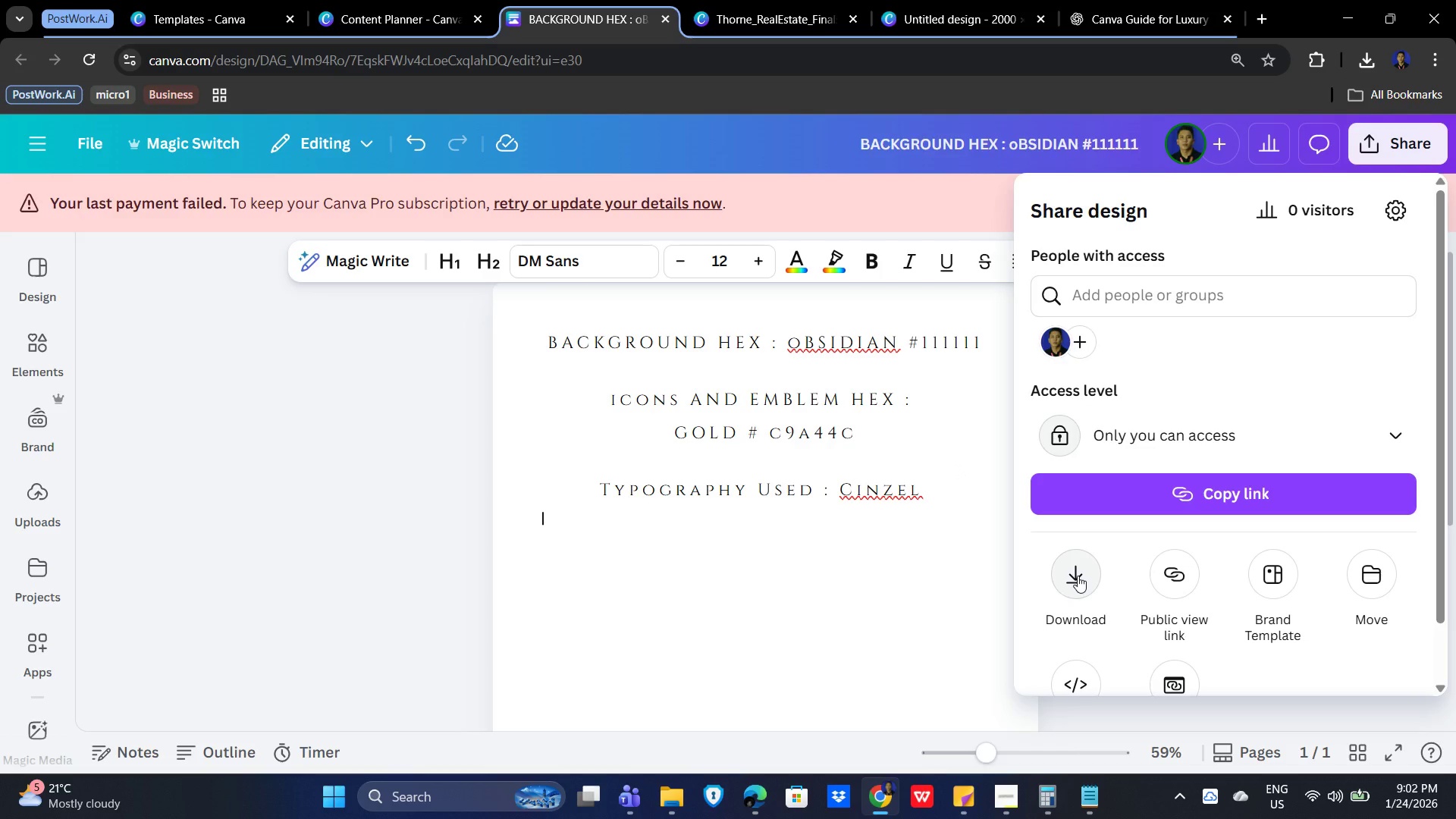 
left_click([1078, 576])
 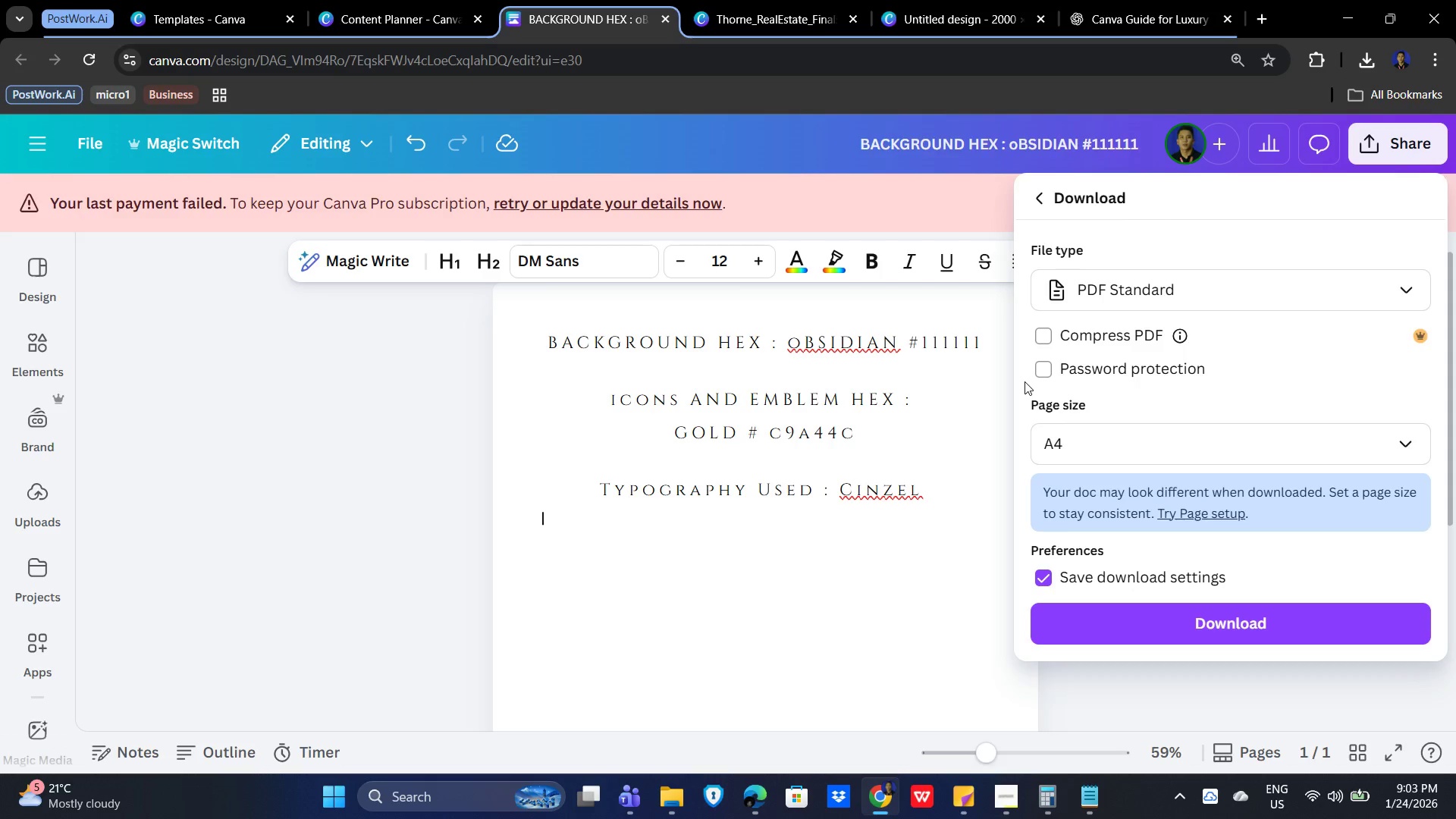 
wait(67.72)
 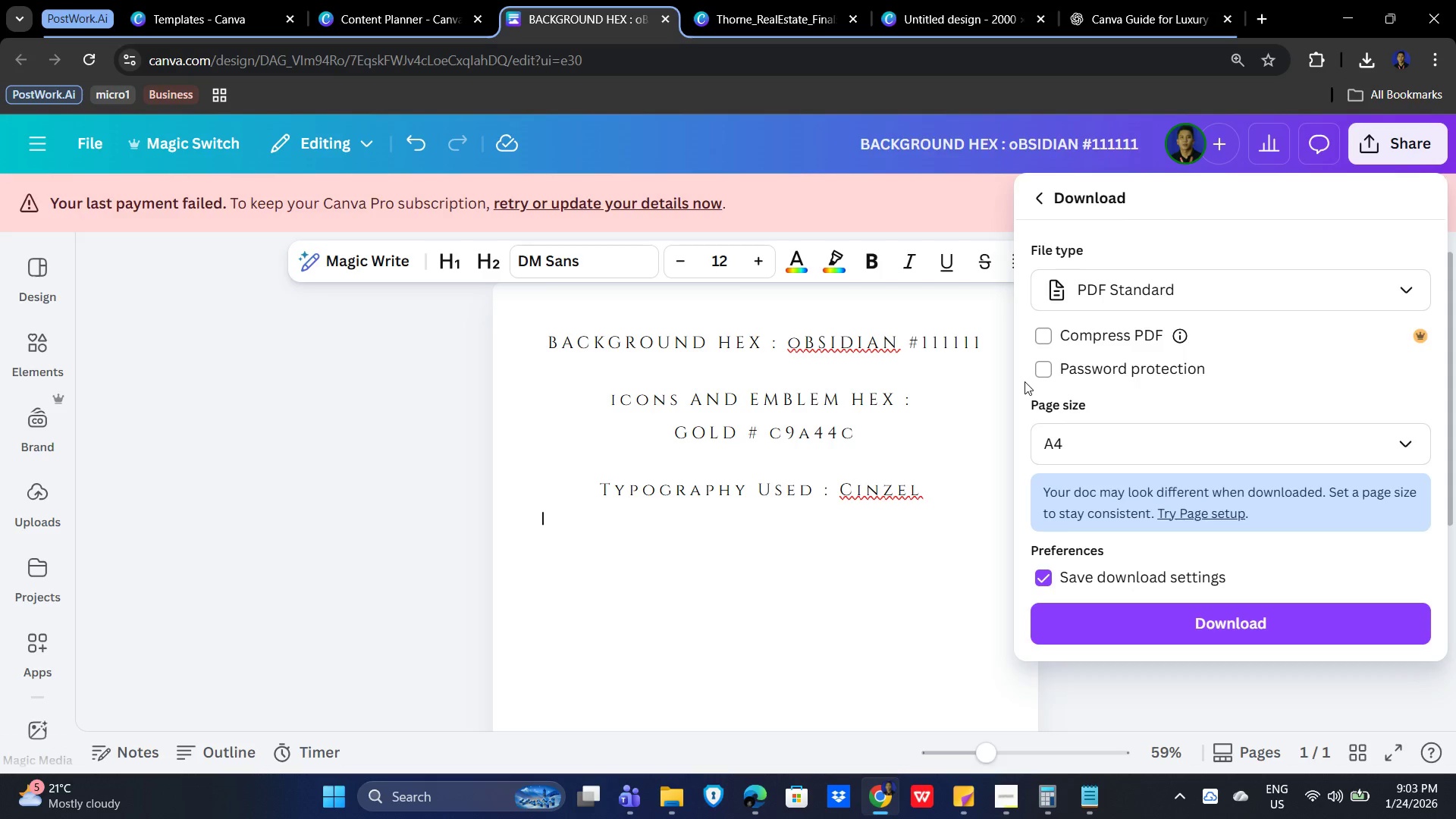 
left_click([767, 493])
 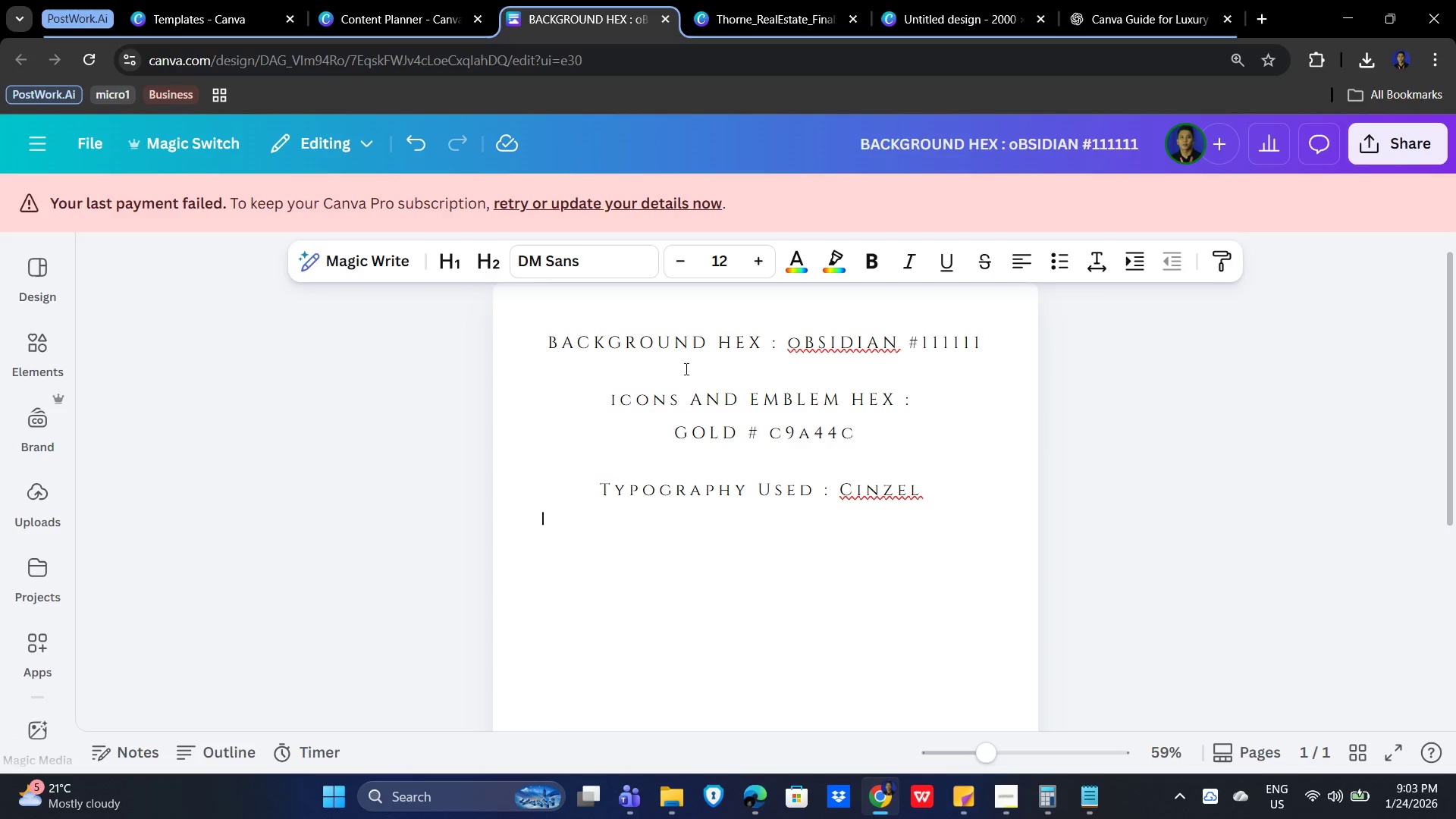 
left_click([674, 361])
 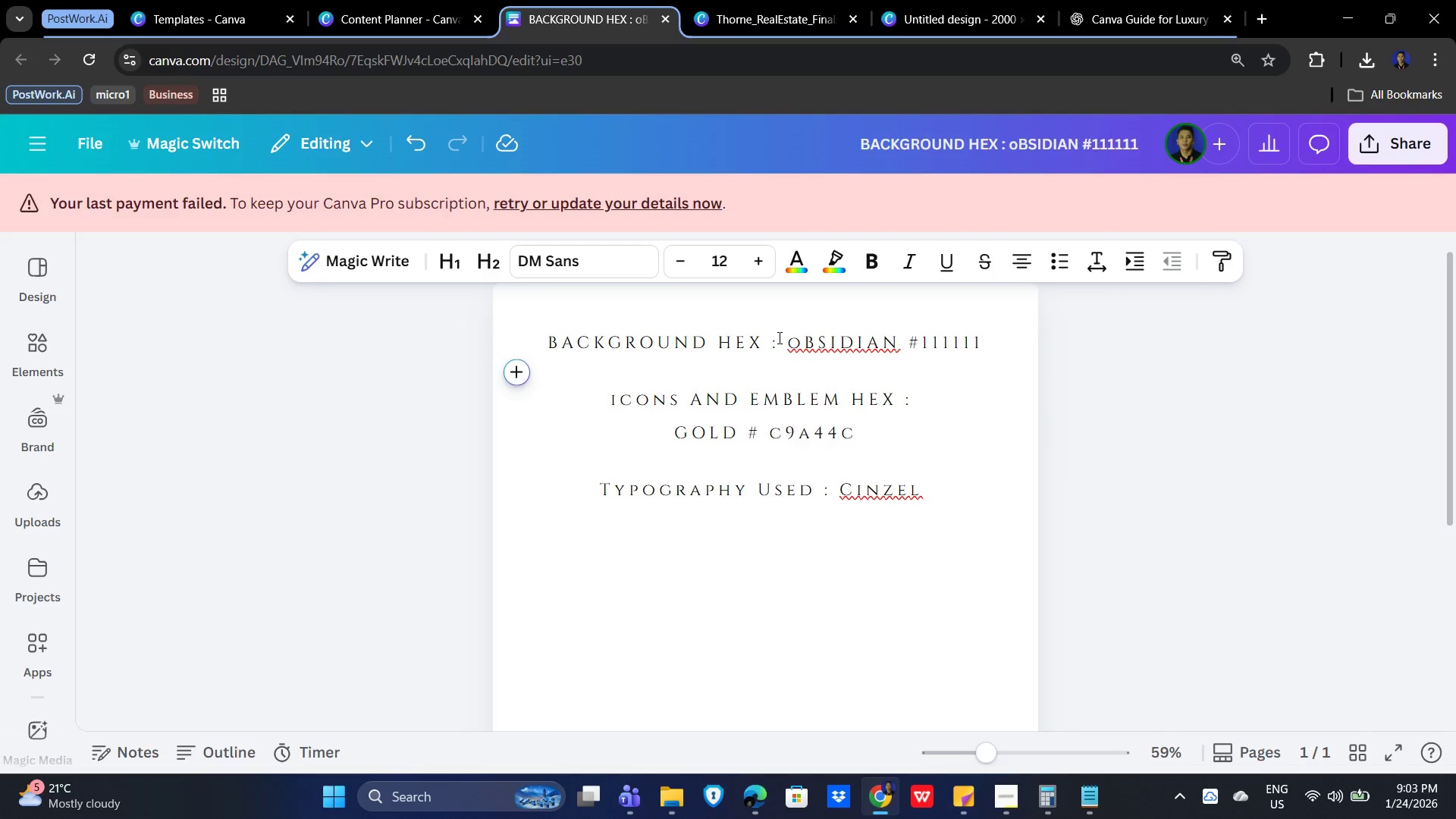 
left_click([778, 337])
 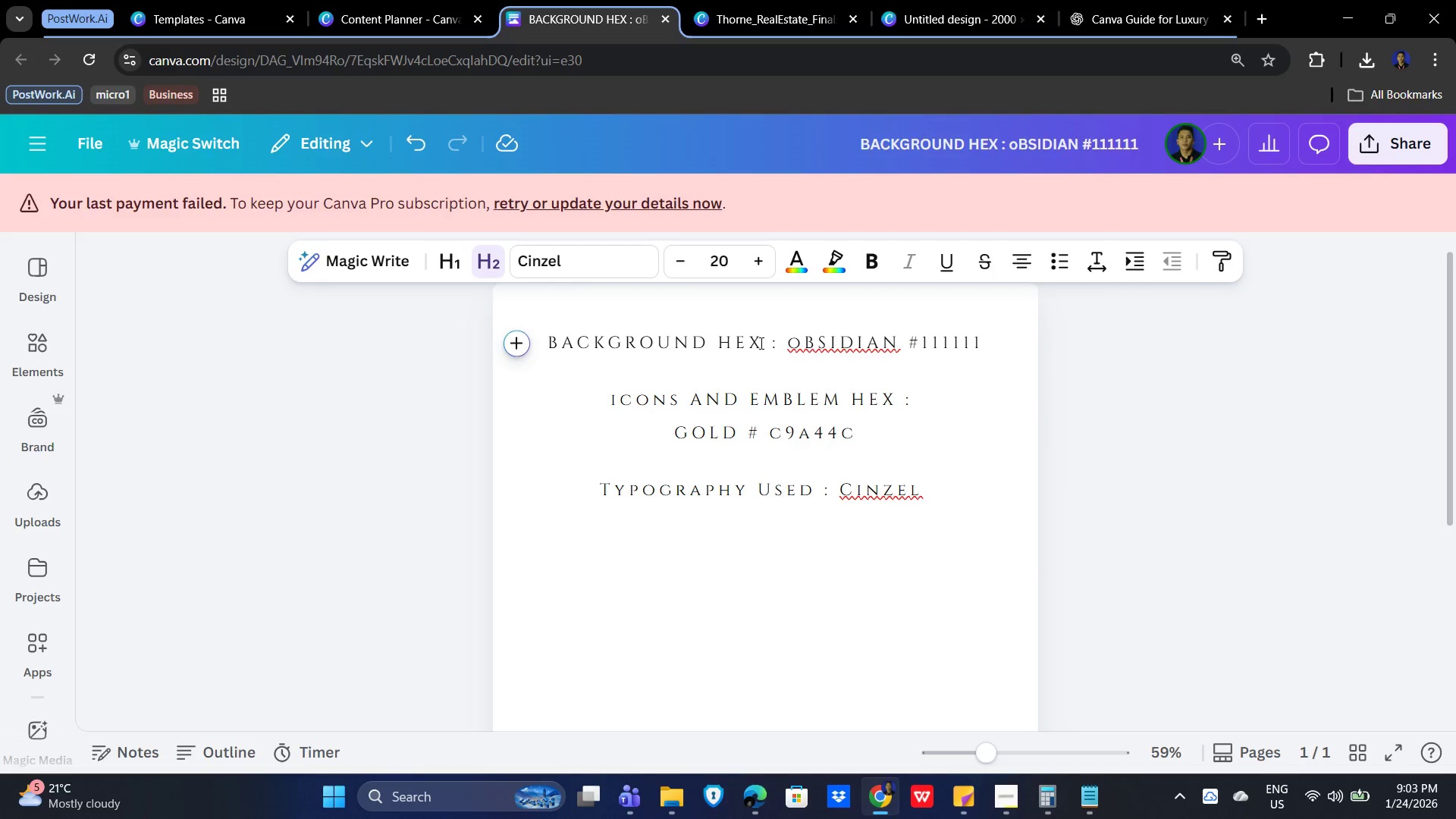 
left_click([742, 412])
 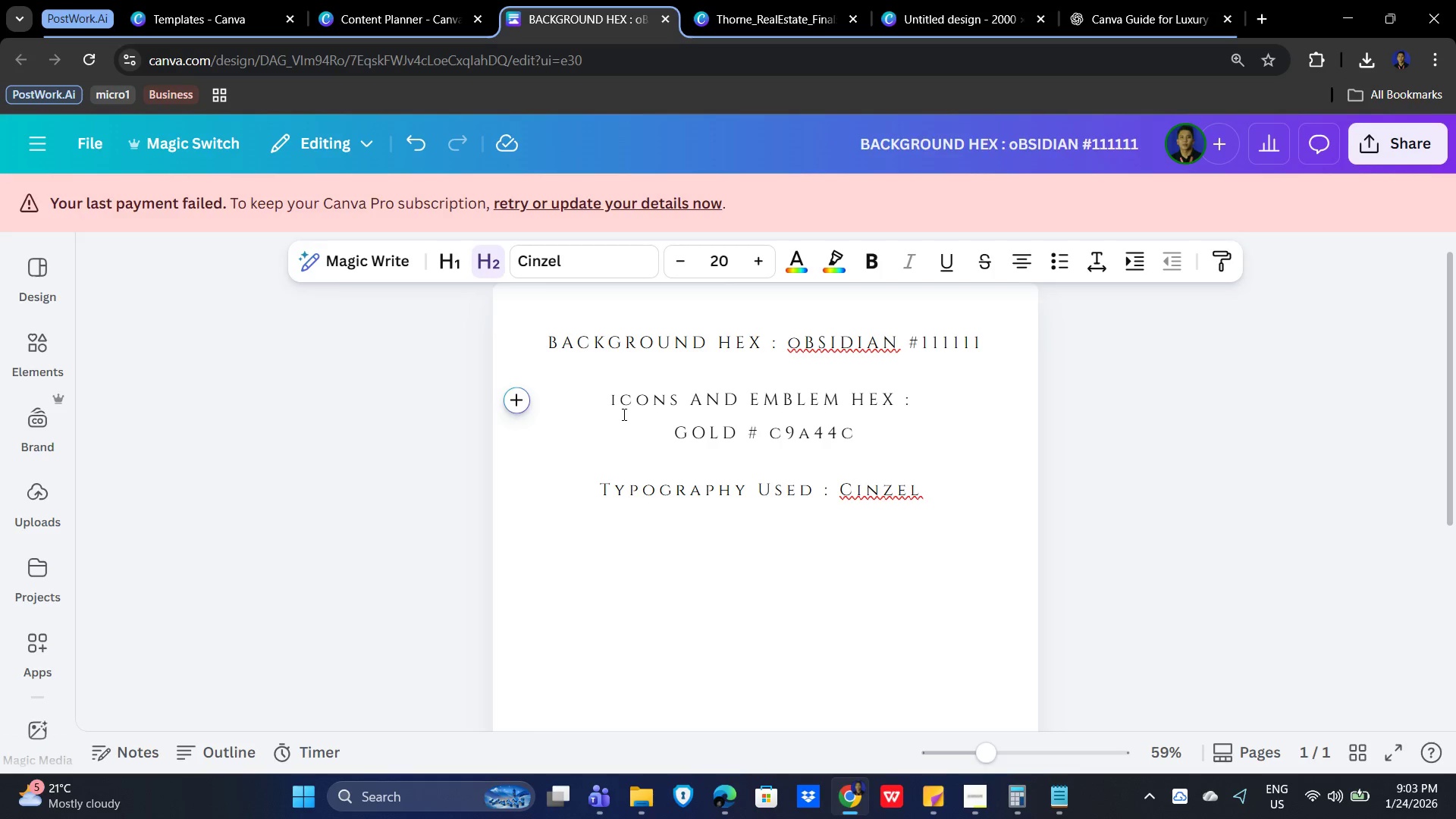 
wait(7.86)
 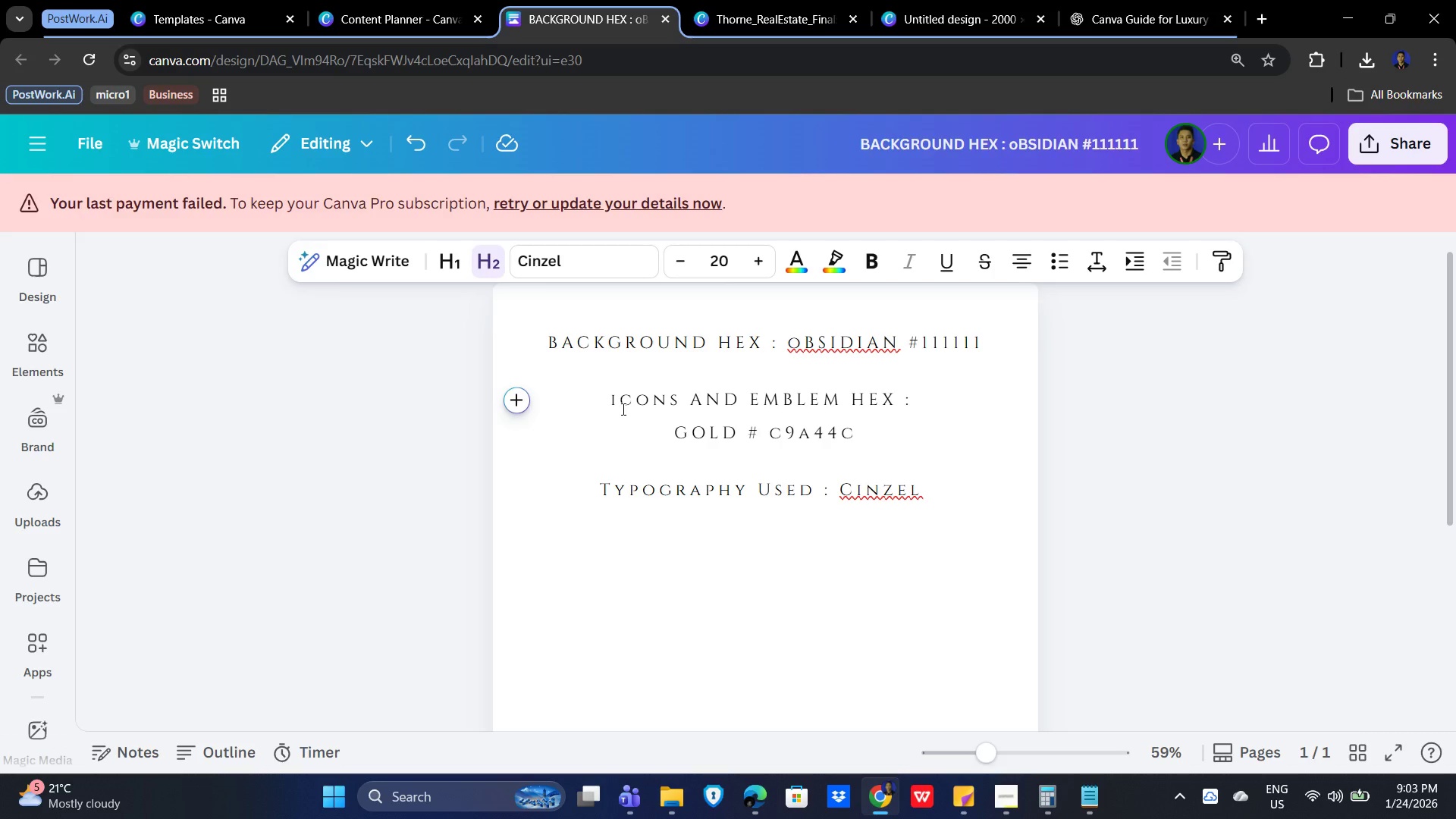 
double_click([872, 431])
 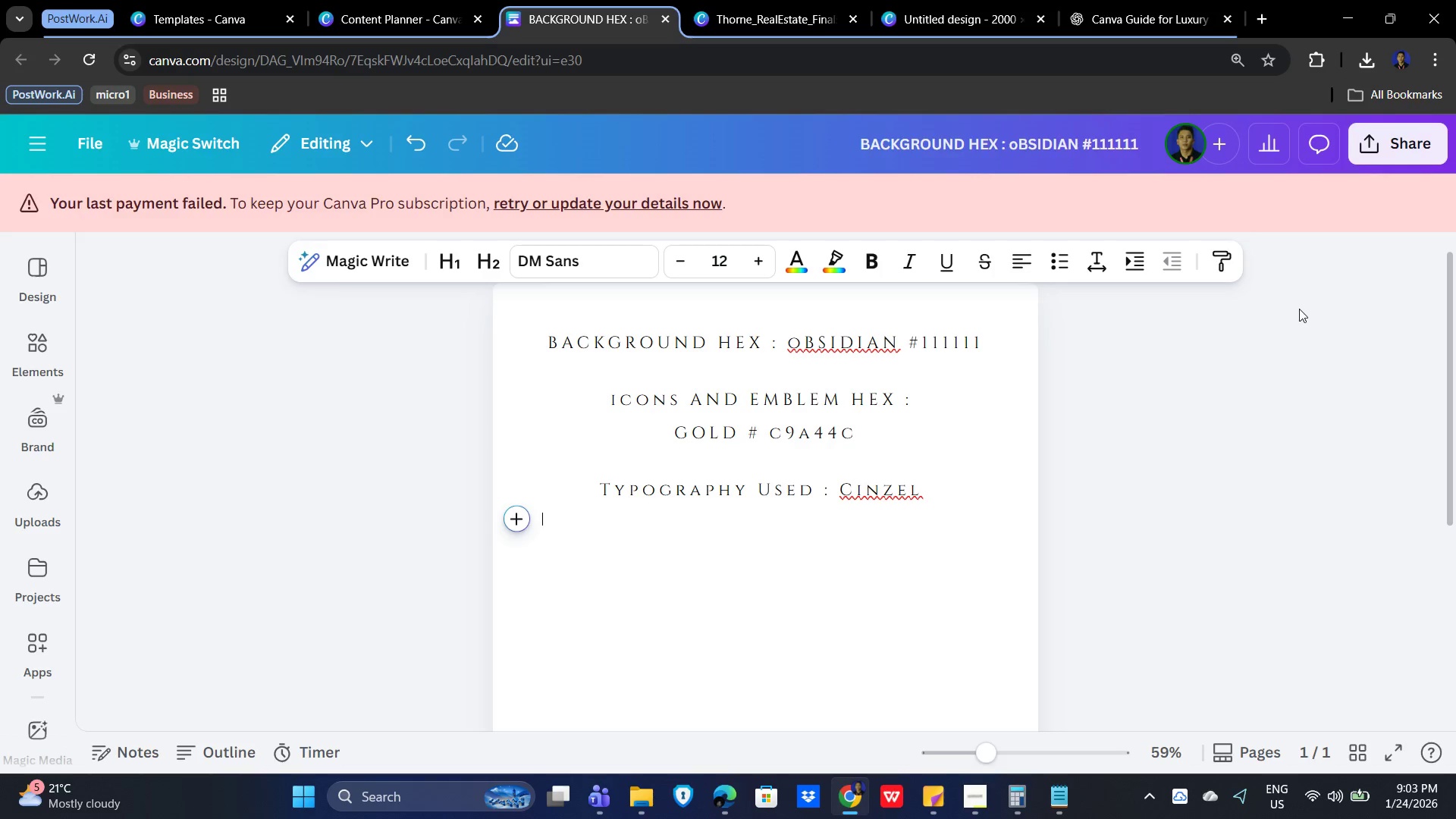 
wait(6.5)
 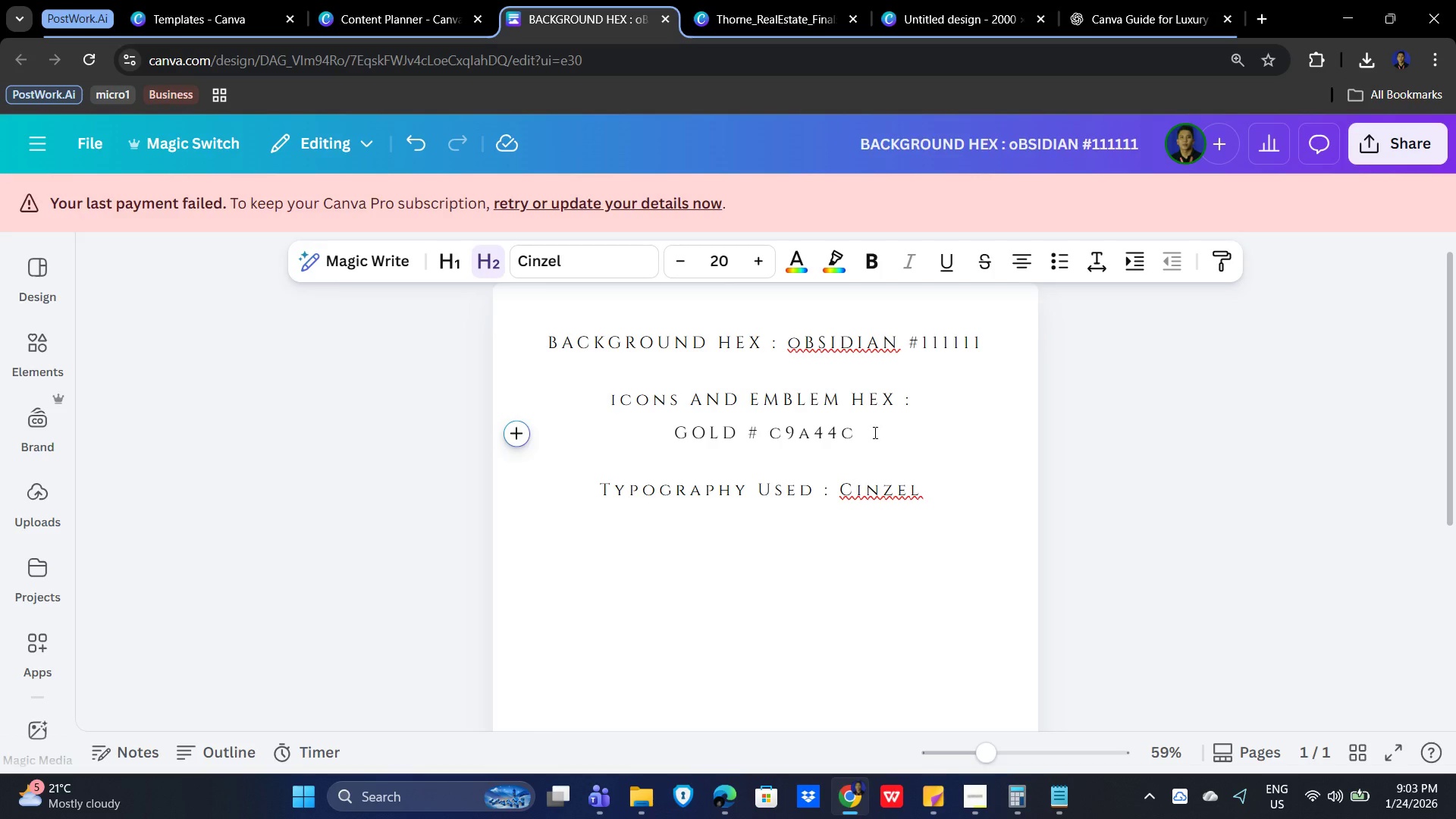 
left_click([1398, 133])
 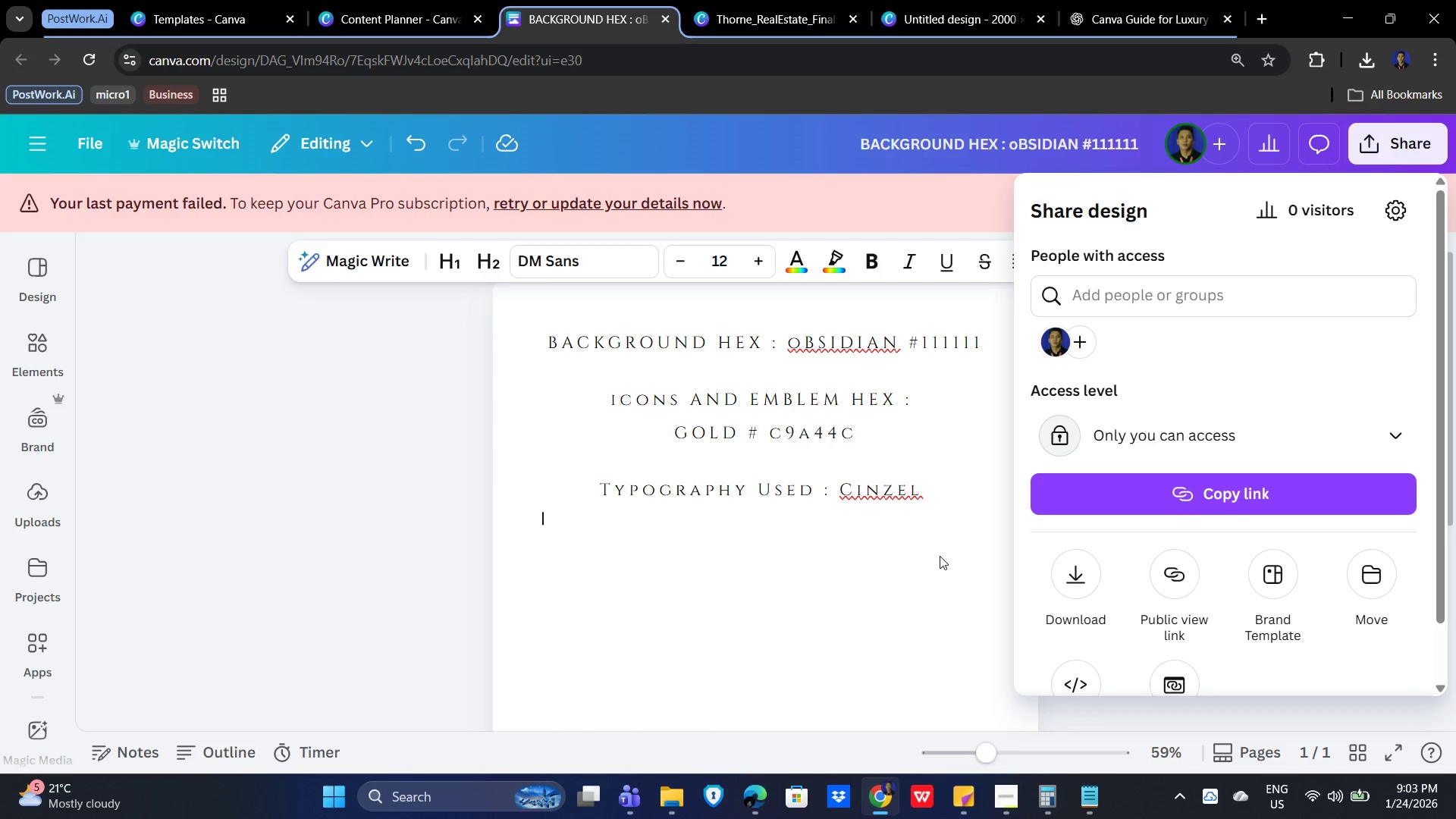 
scroll: coordinate [807, 544], scroll_direction: up, amount: 3.0
 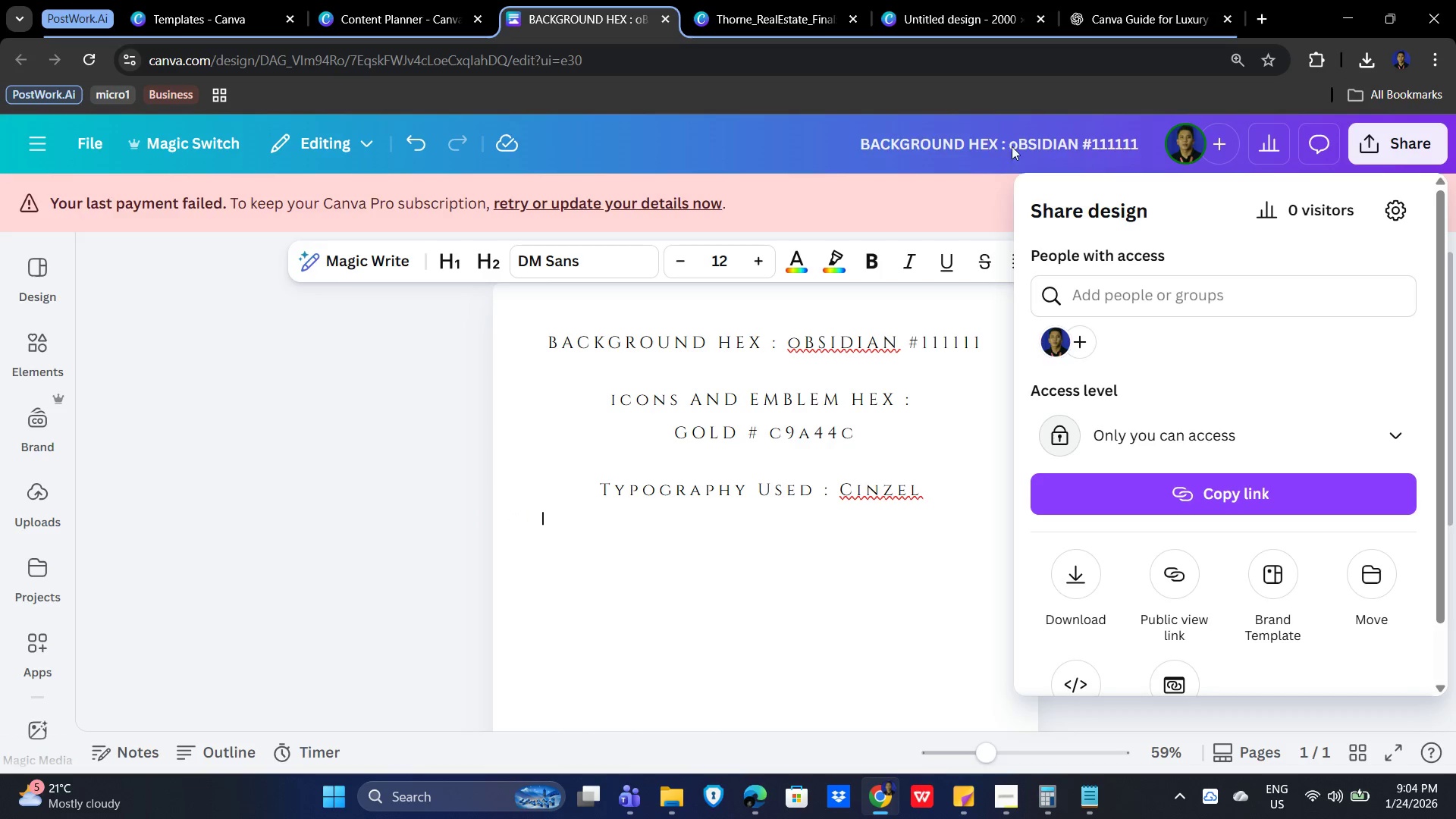 
left_click([942, 142])
 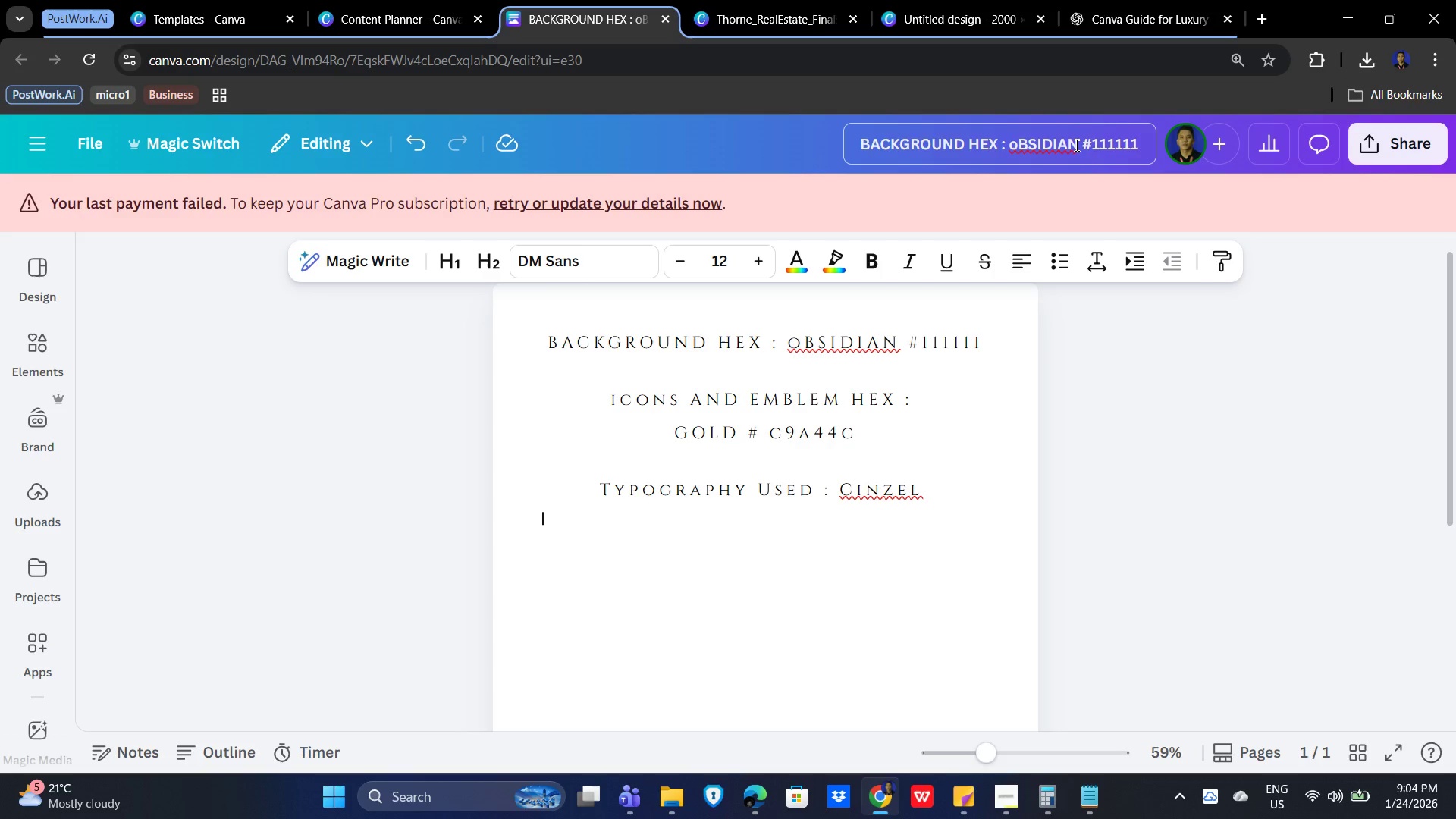 
key(Control+A)
 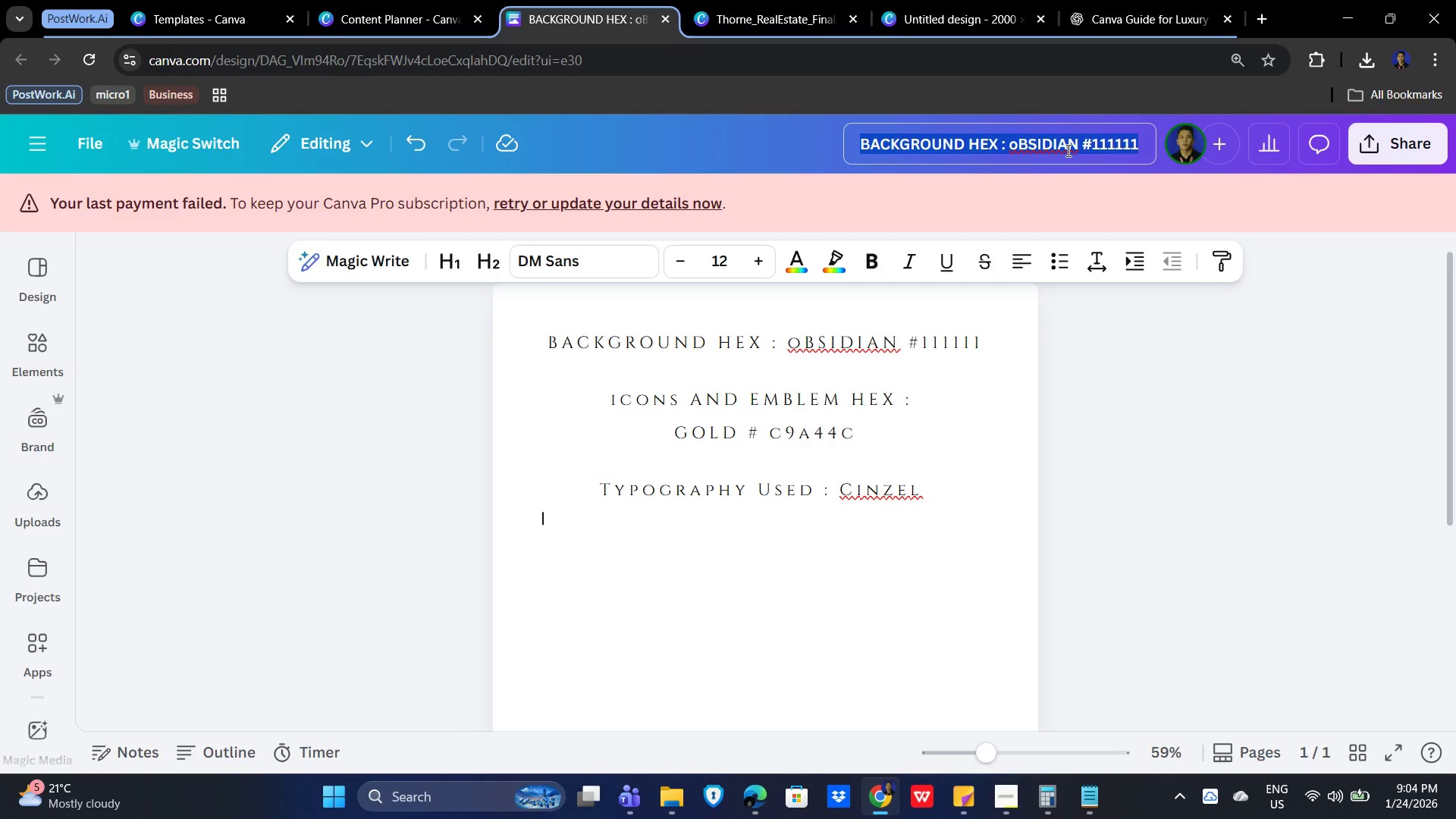 
type(Elias)